 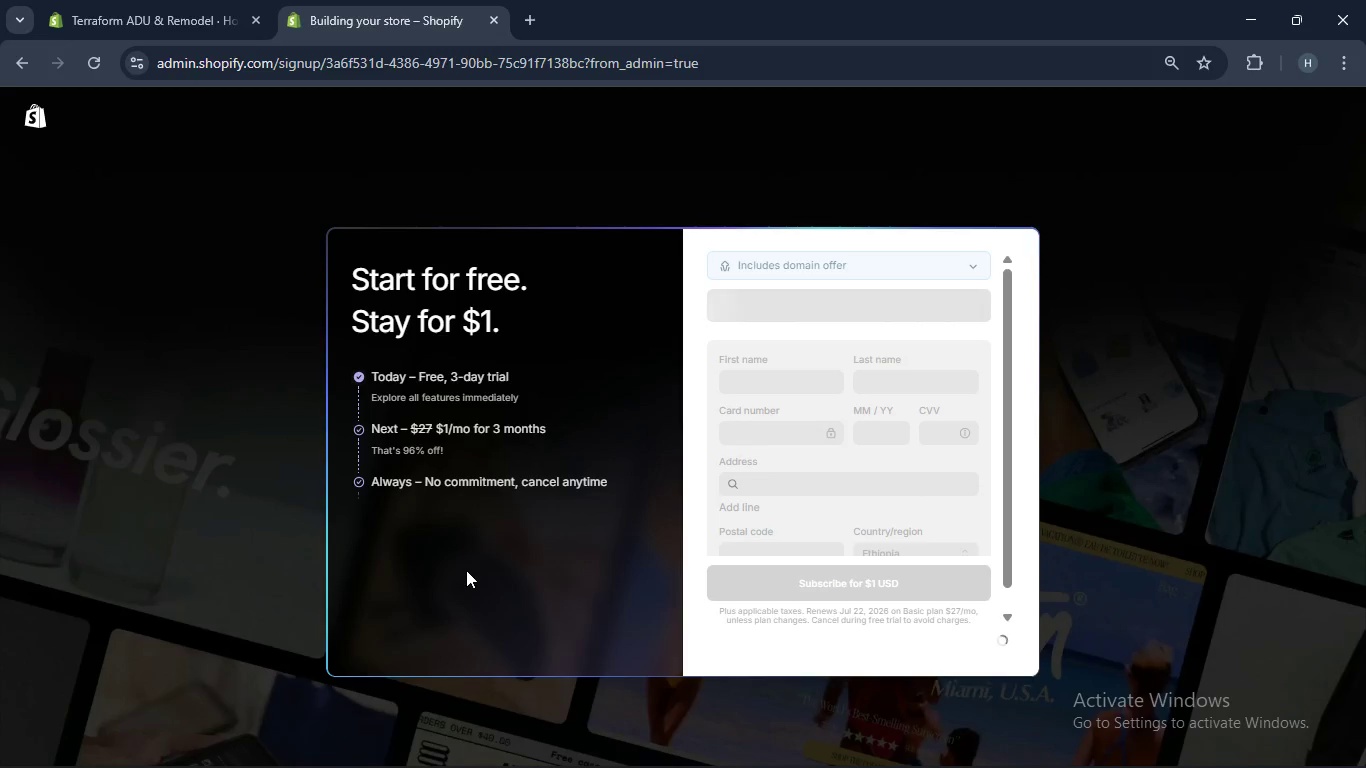 
left_click([475, 479])
 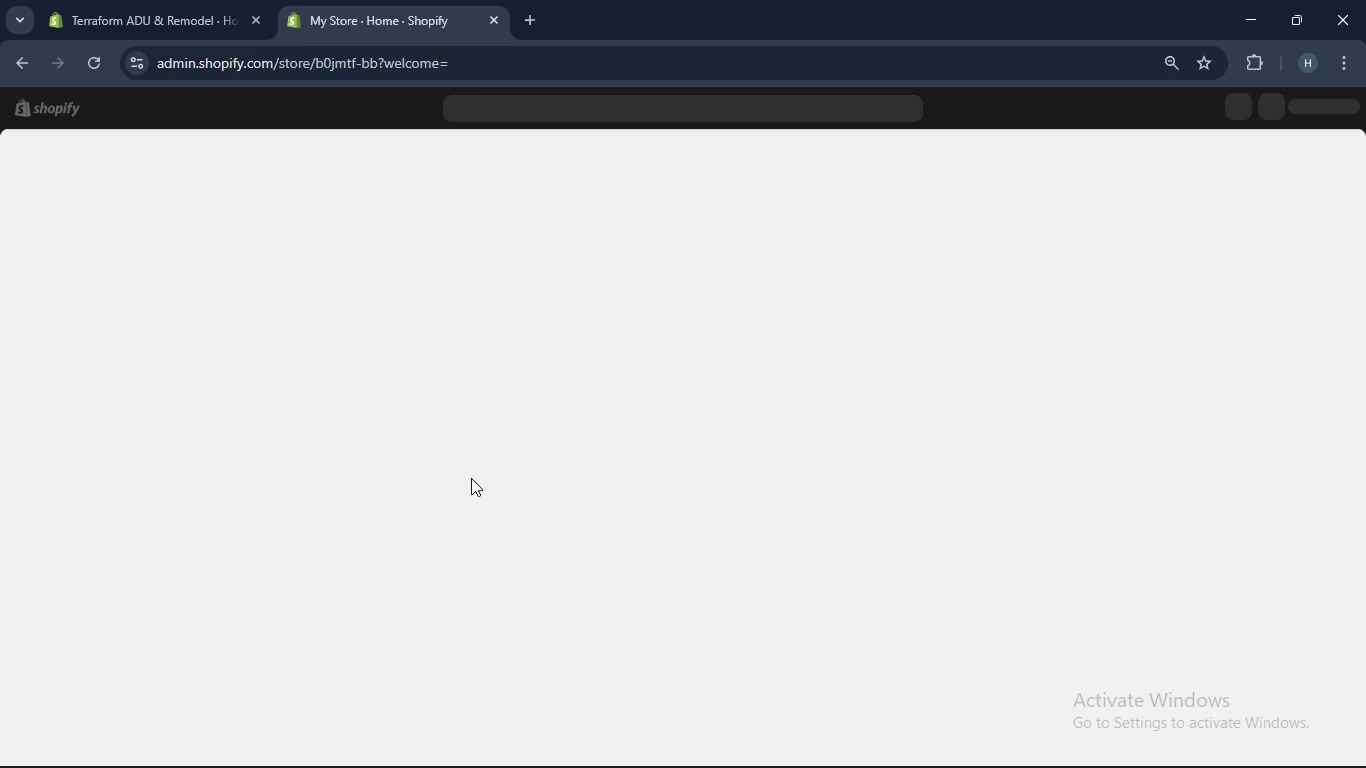 
wait(7.29)
 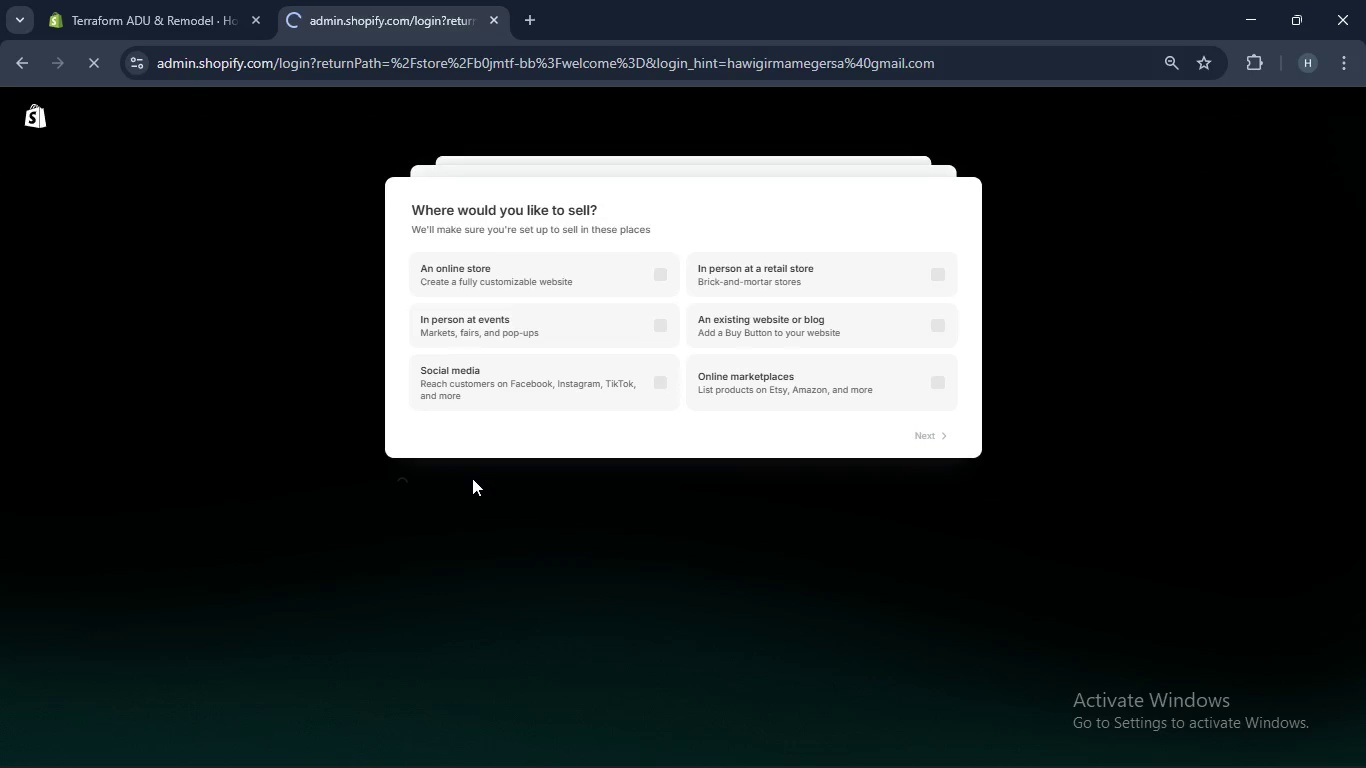 
mouse_move([729, 461])
 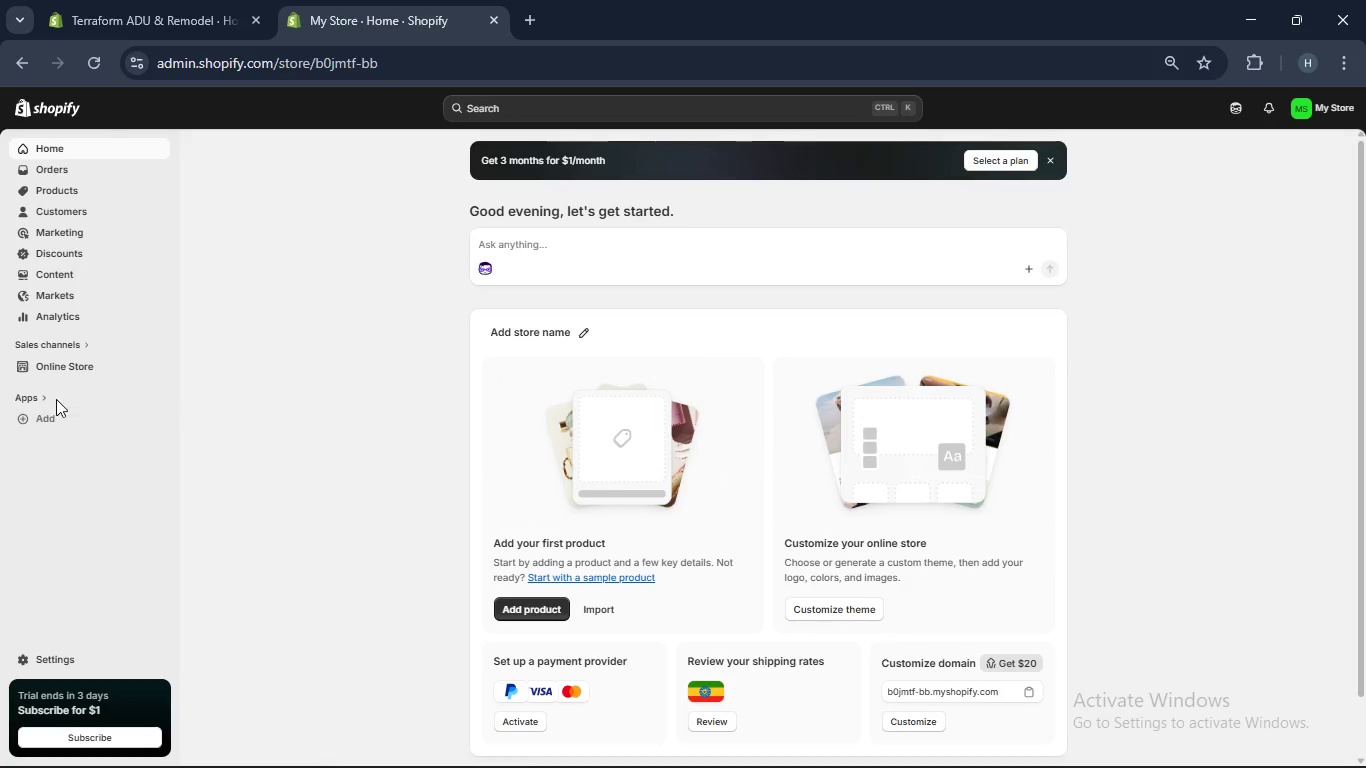 
wait(7.8)
 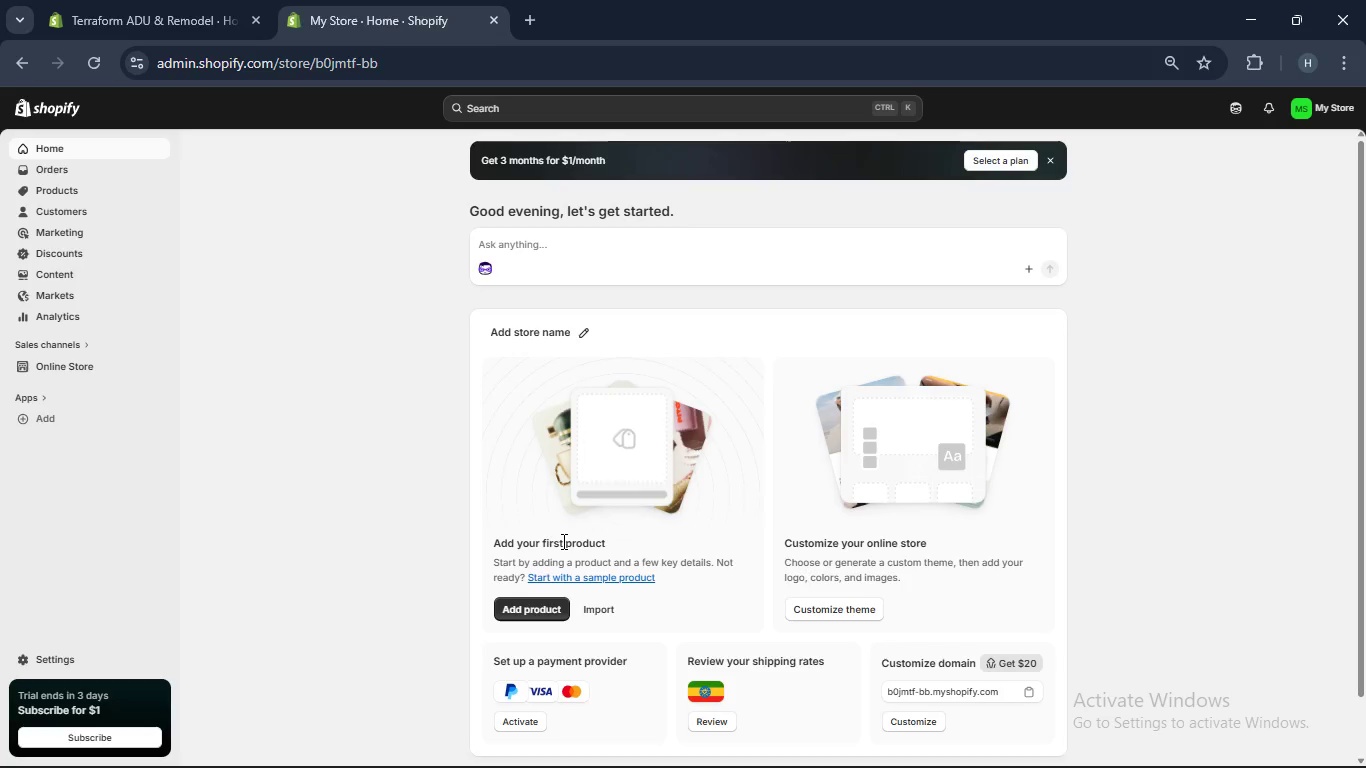 
left_click([77, 657])
 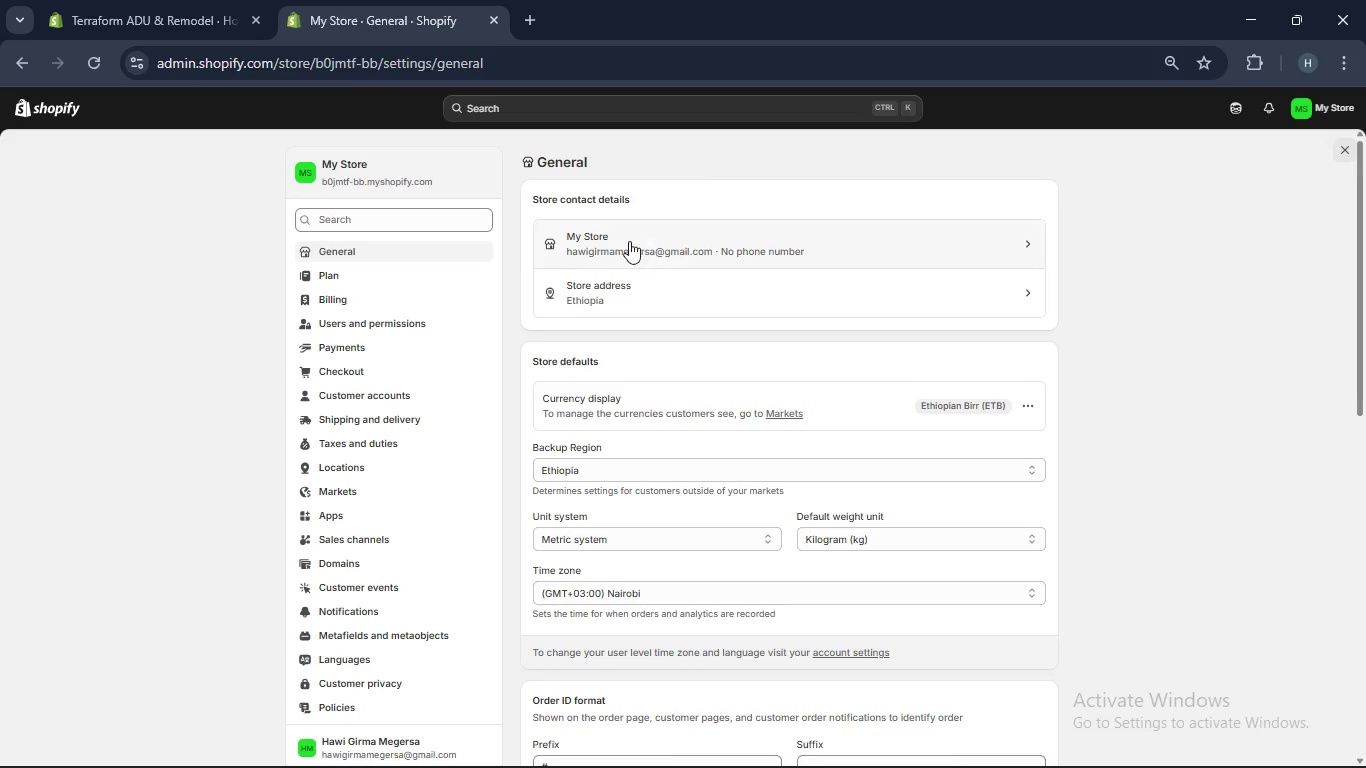 
left_click([626, 243])
 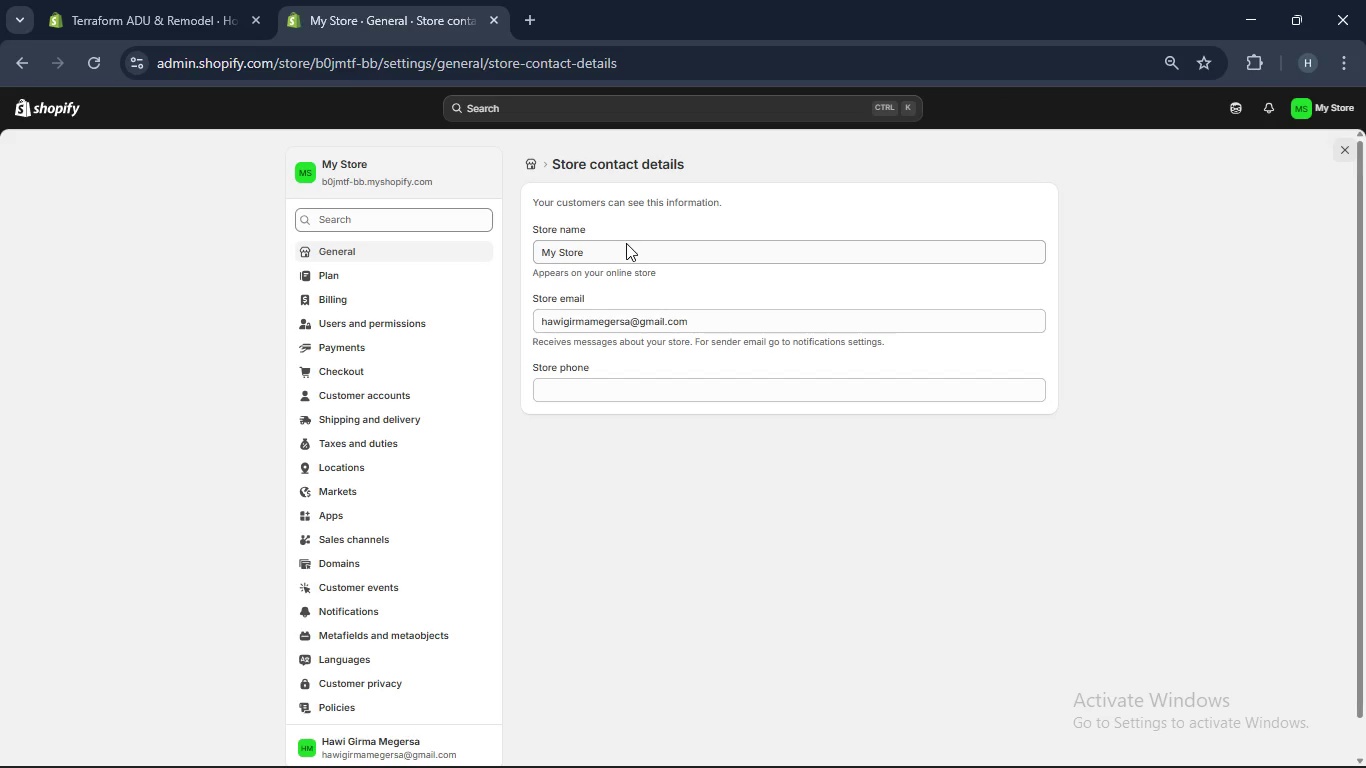 
left_click([626, 250])
 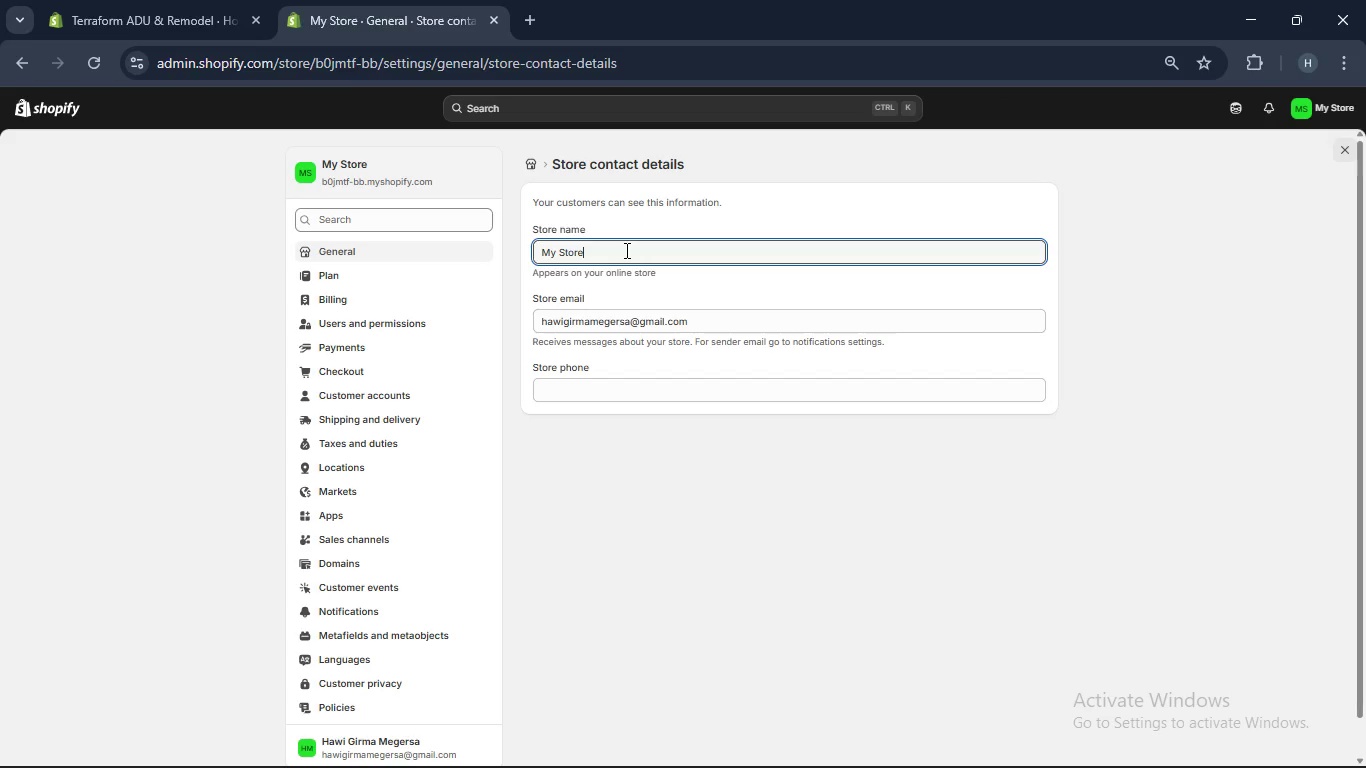 
key(Control+A)
 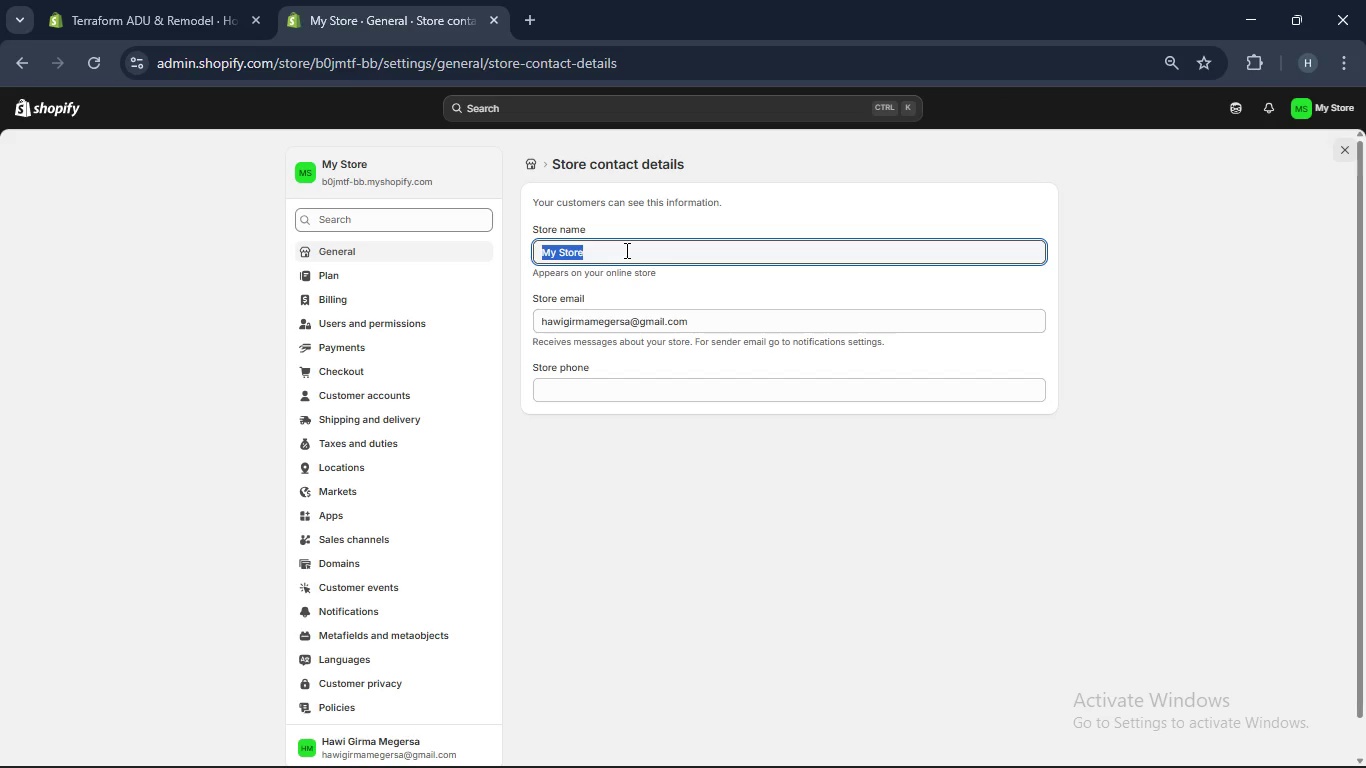 
type(Thr )
key(Backspace)
key(Backspace)
type(e Brss Alchemist)
 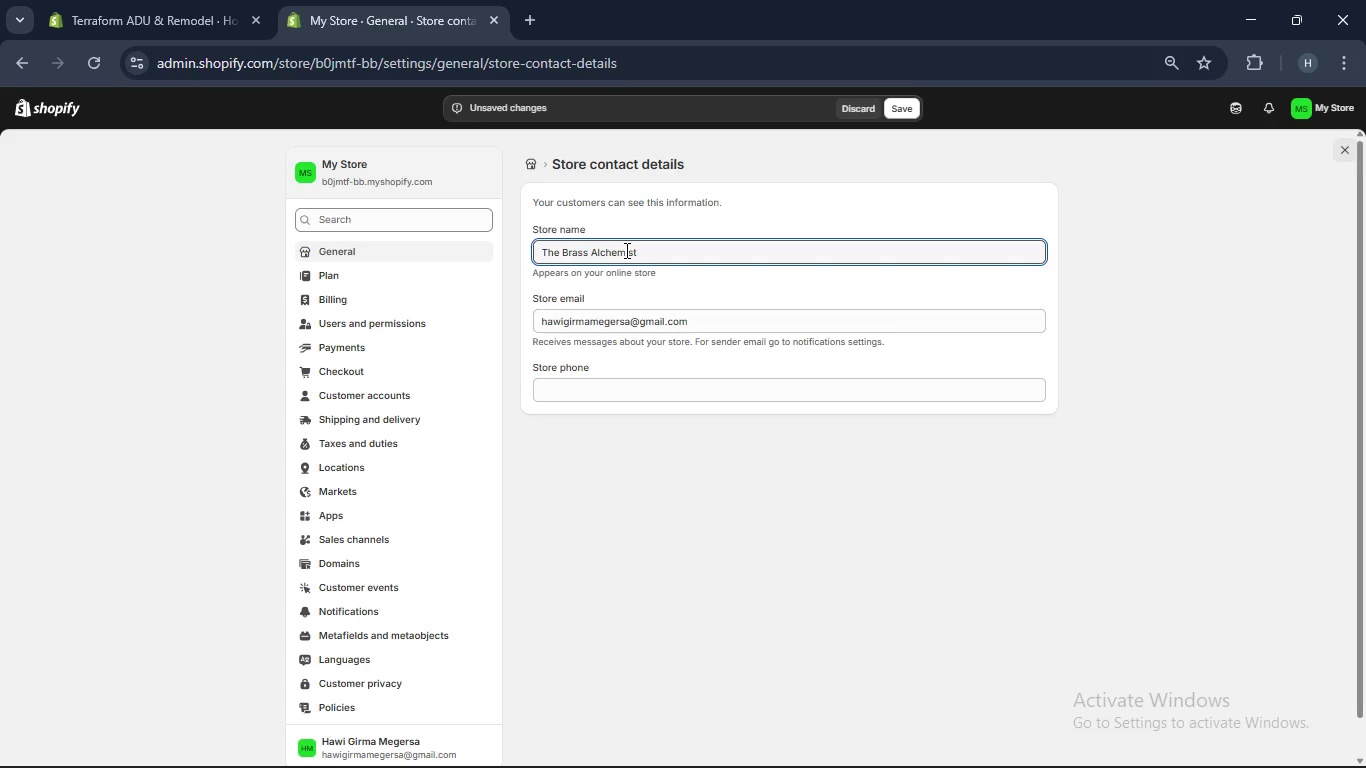 
wait(6.89)
 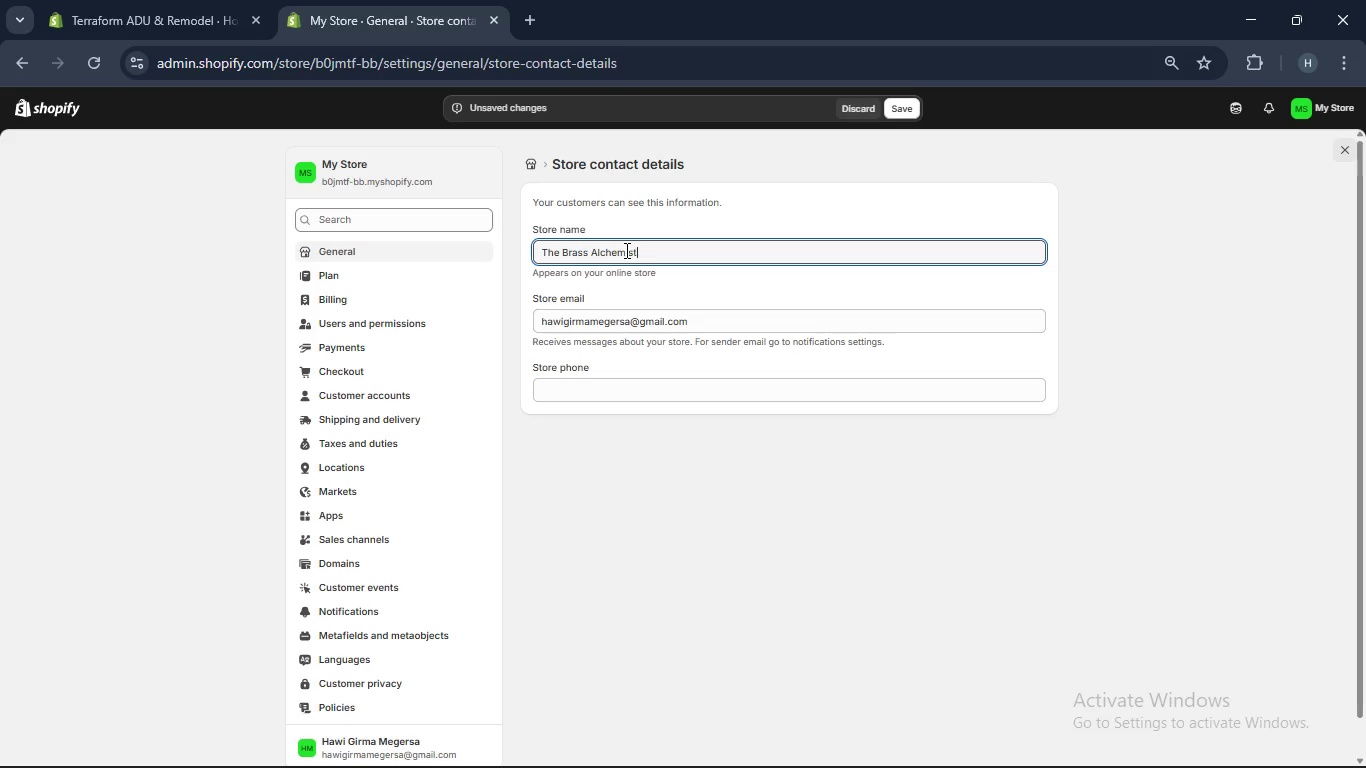 
left_click([903, 101])
 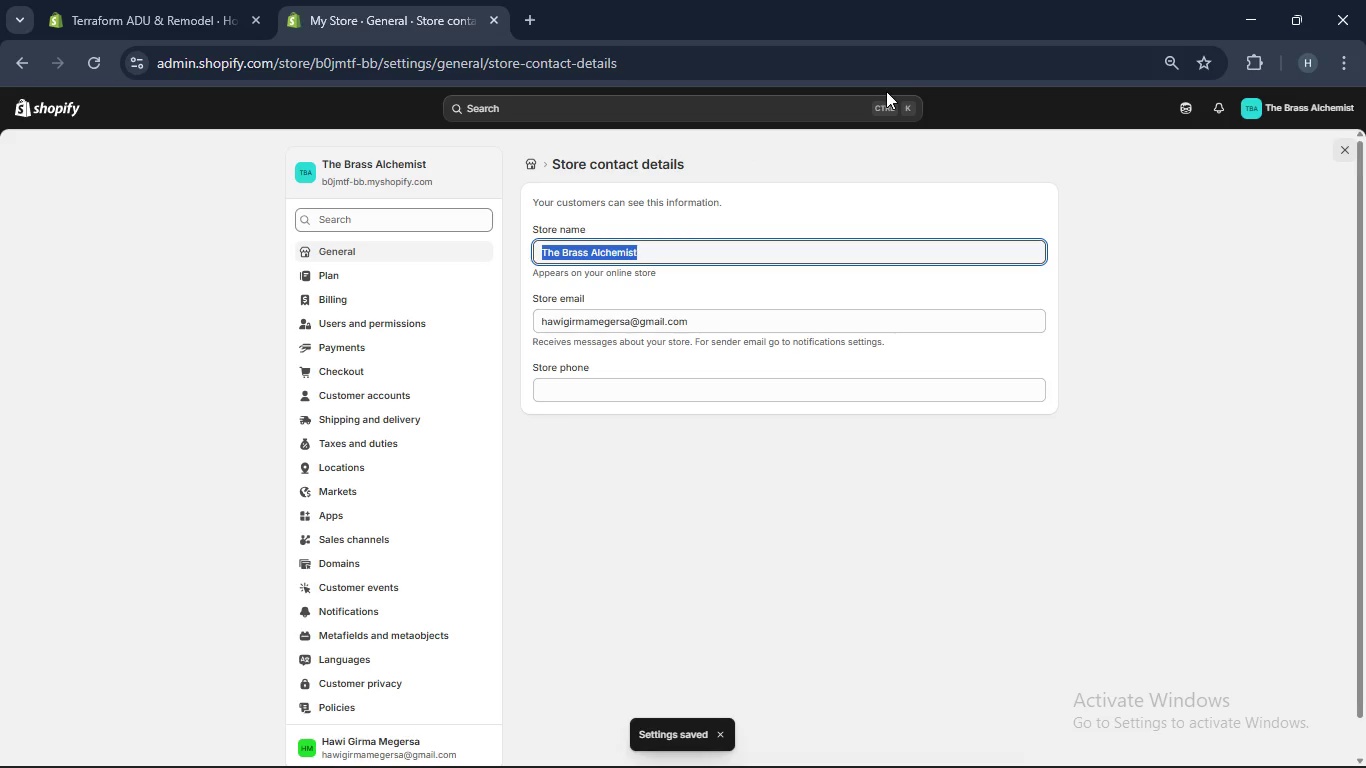 
wait(9.62)
 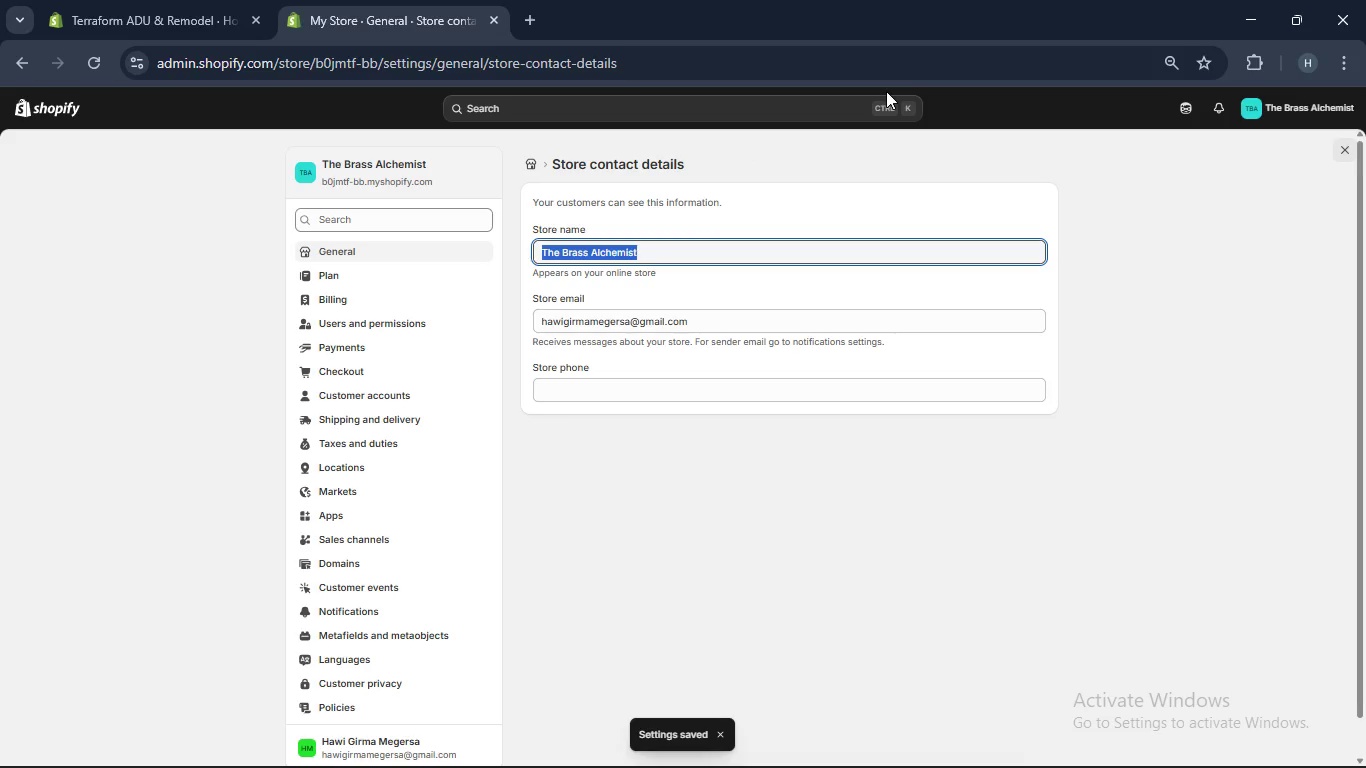 
left_click([531, 164])
 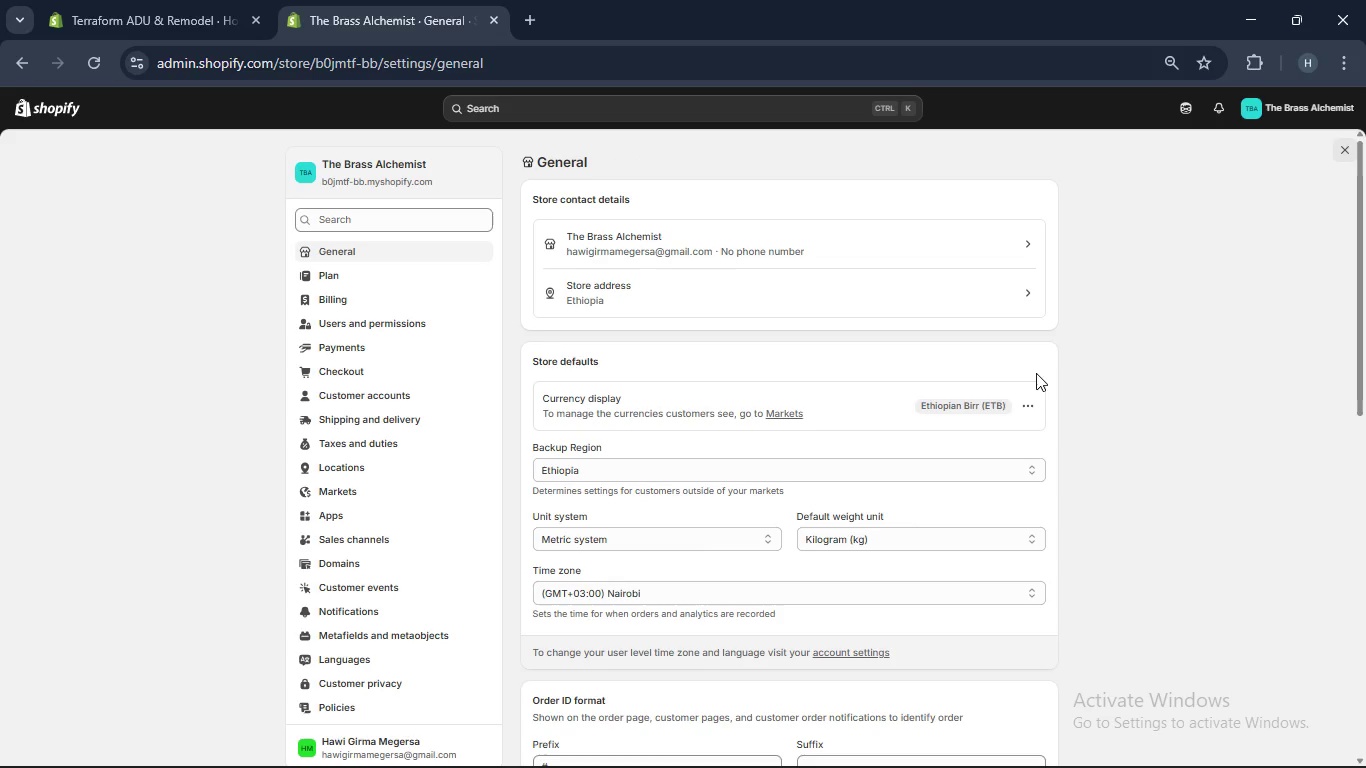 
scroll: coordinate [862, 392], scroll_direction: down, amount: 5.0
 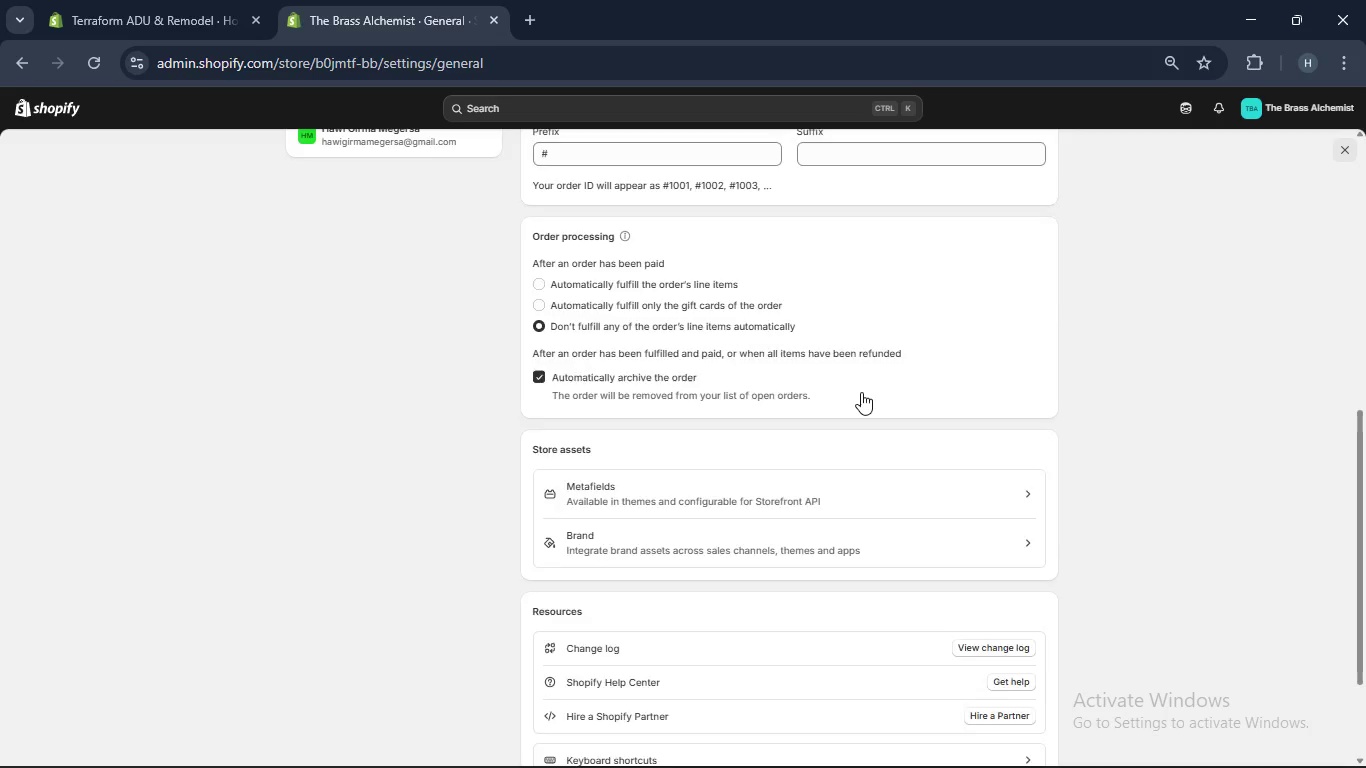 
scroll: coordinate [485, 426], scroll_direction: up, amount: 10.0
 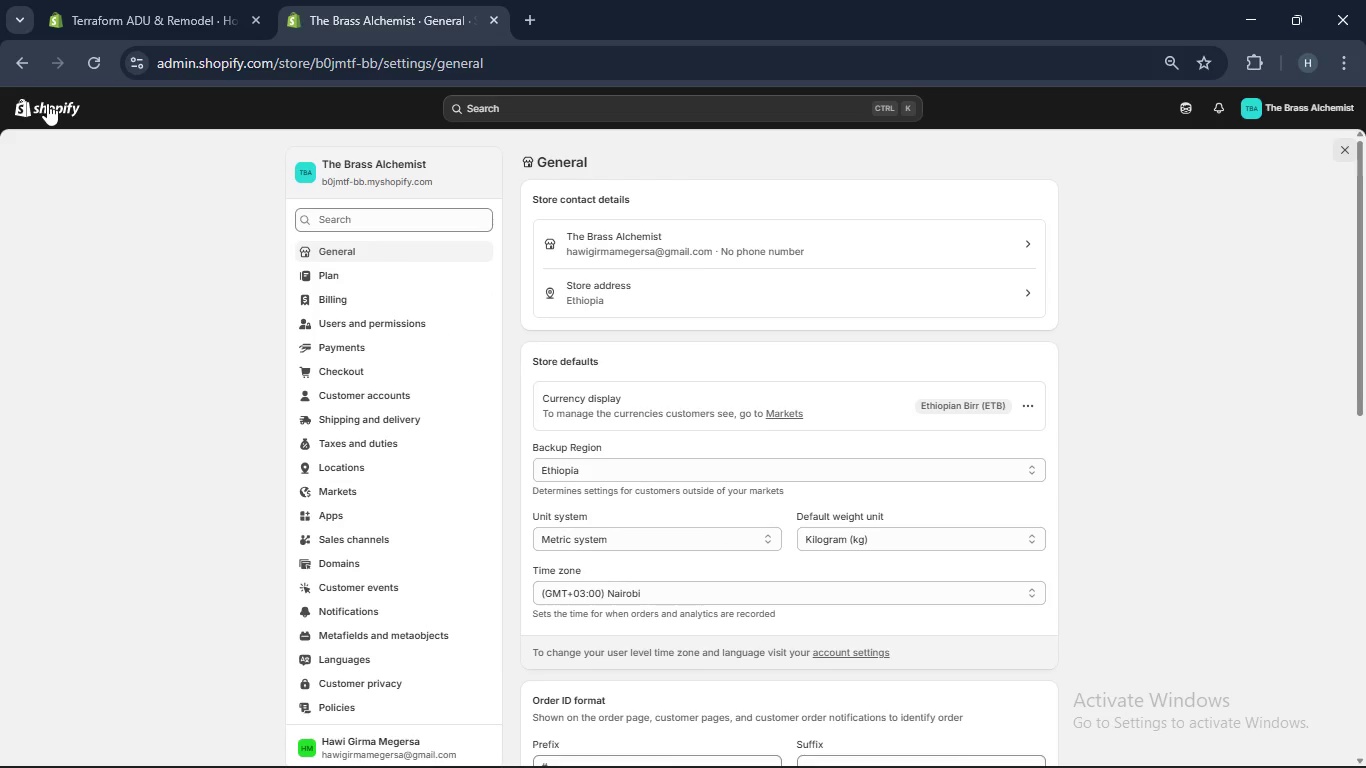 
left_click([47, 103])
 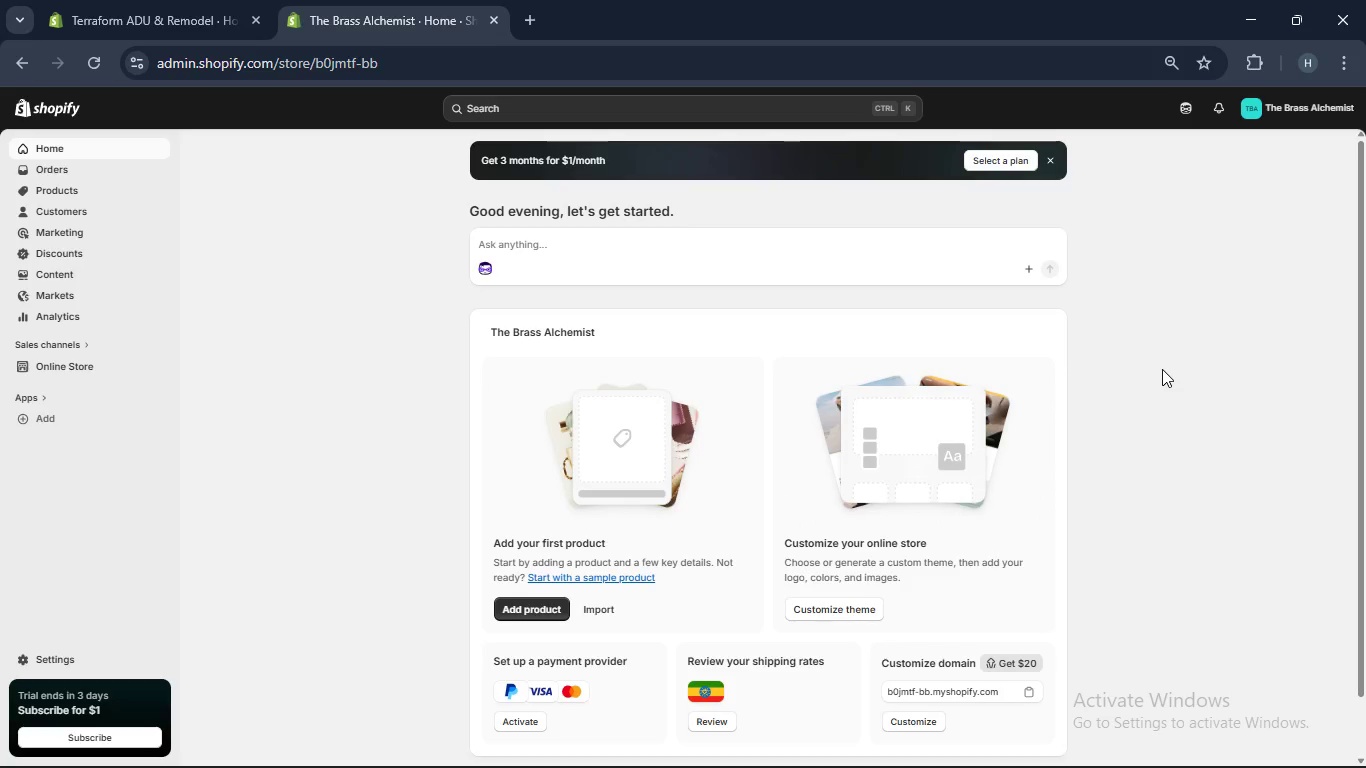 
wait(20.92)
 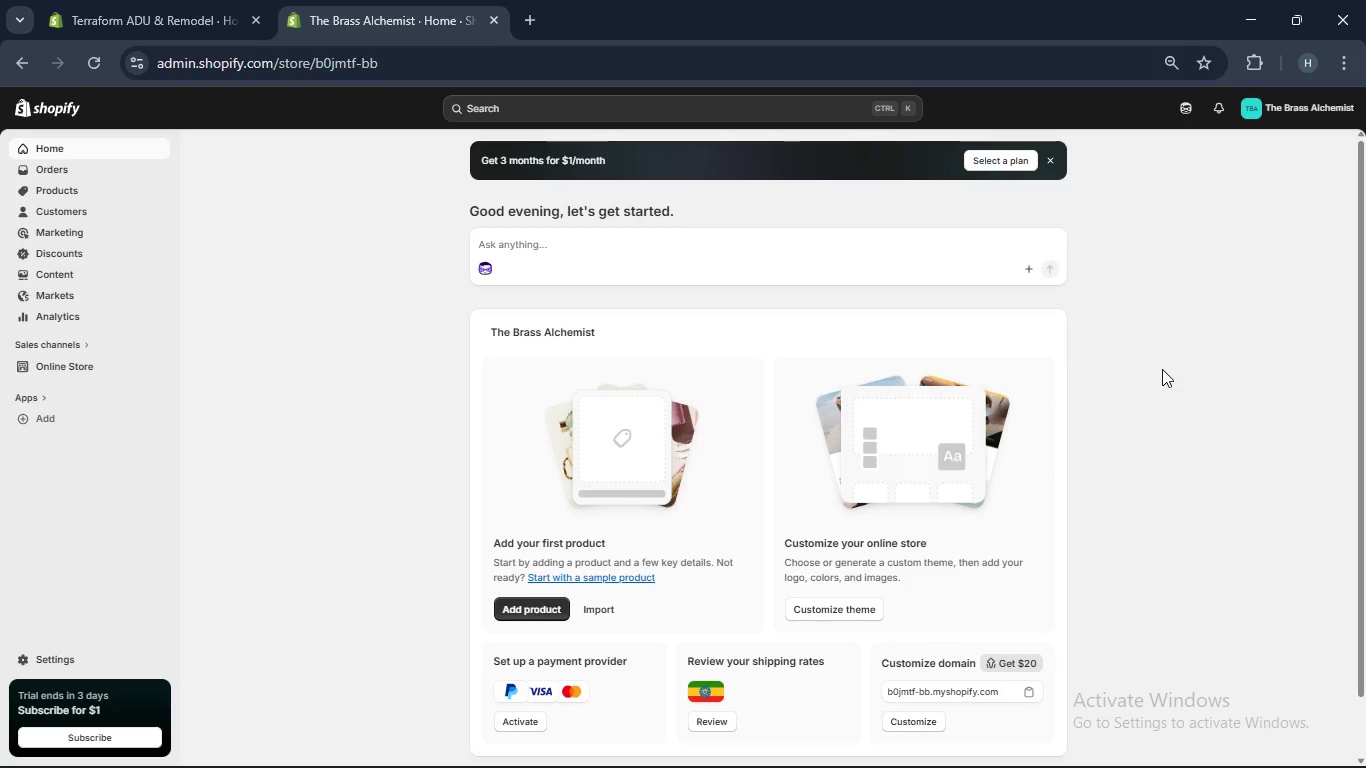 
left_click([73, 660])
 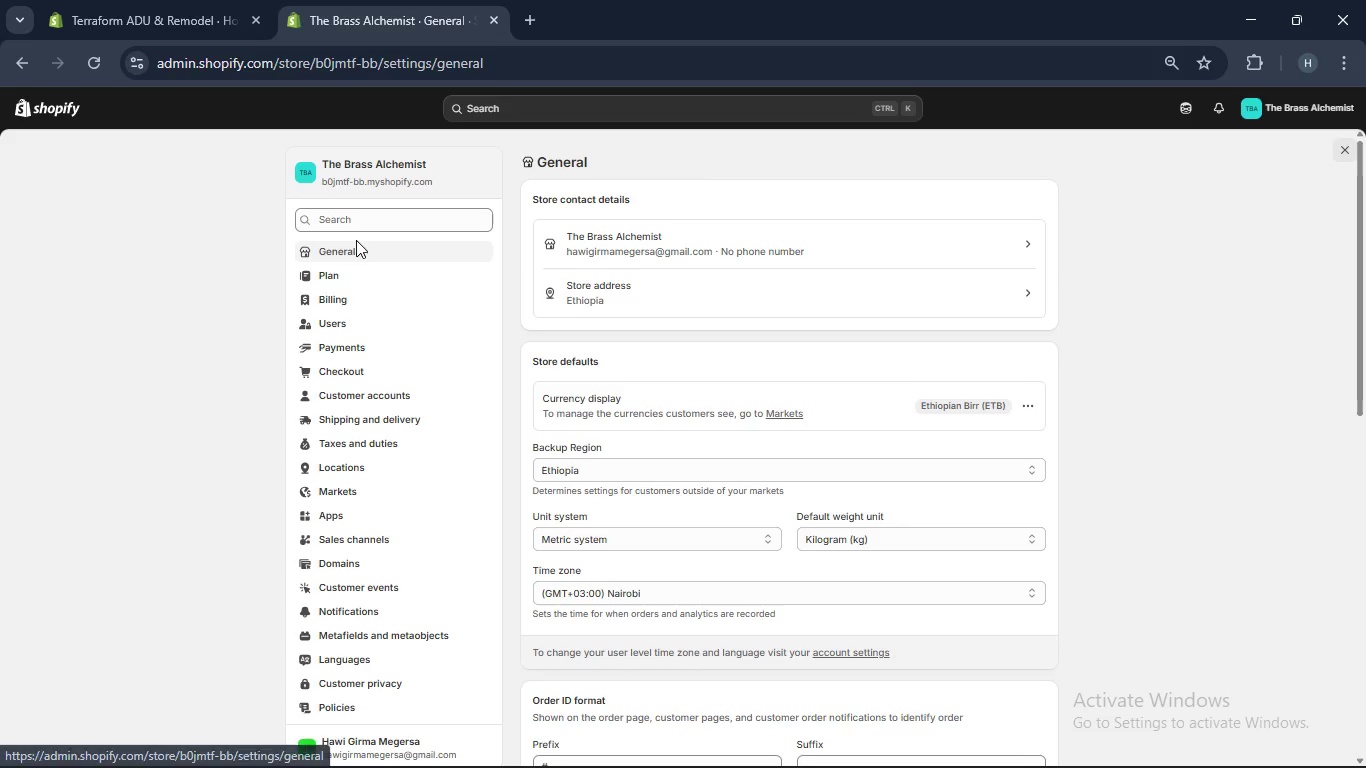 
wait(13.72)
 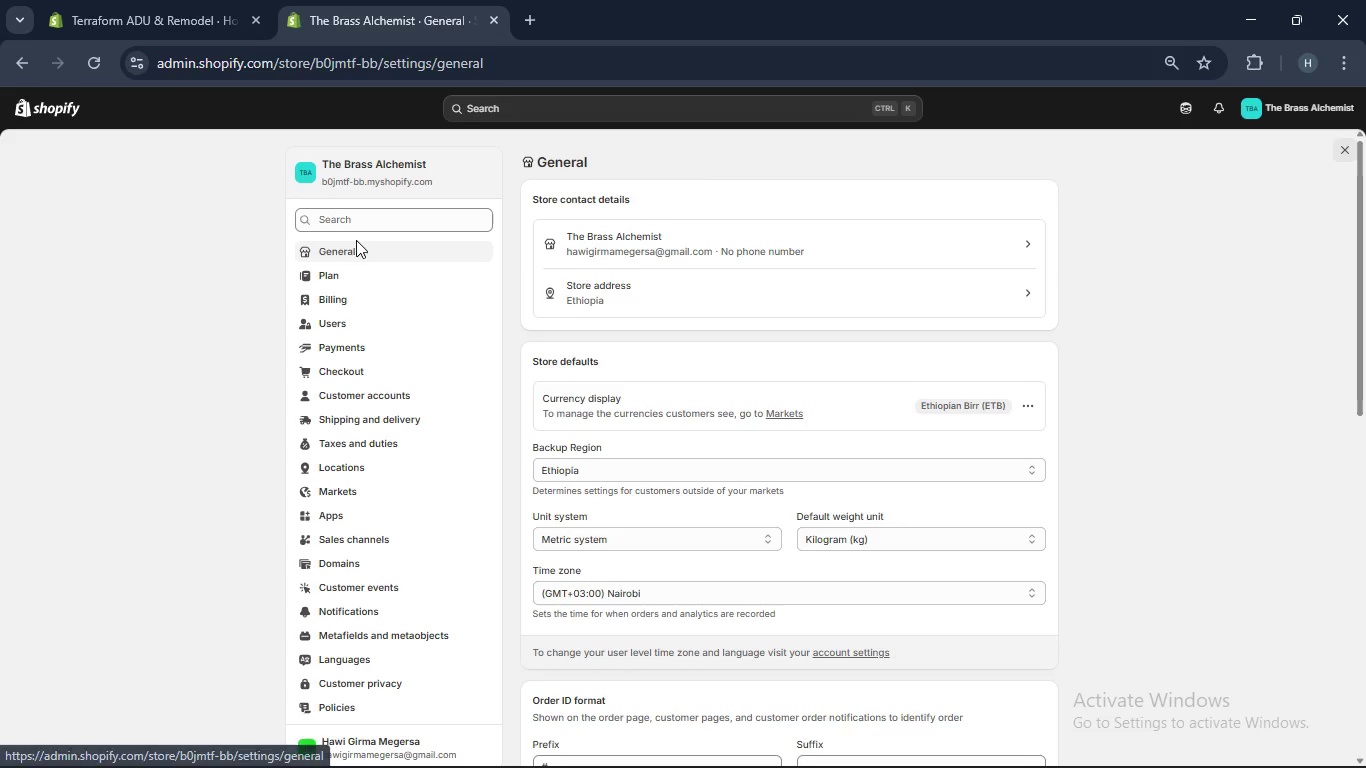 
left_click([385, 221])
 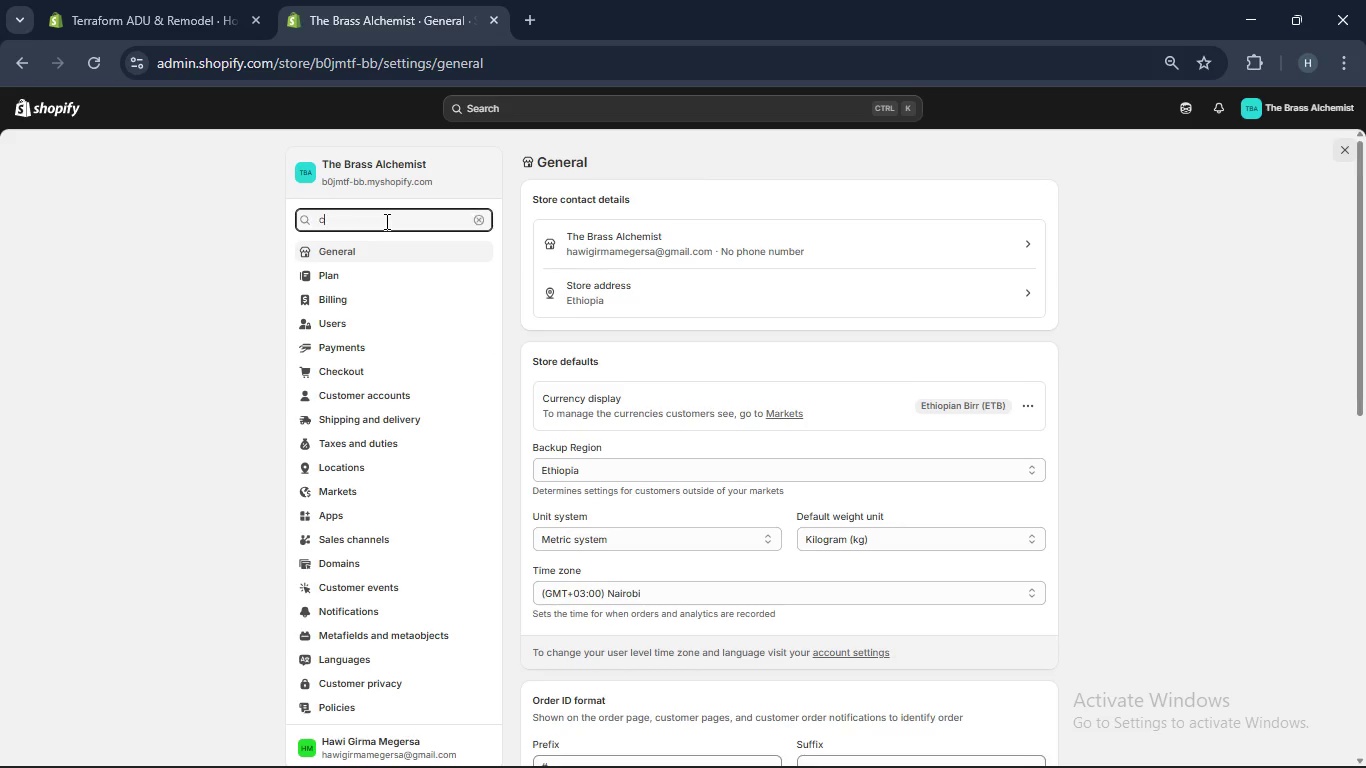 
type(custom)
 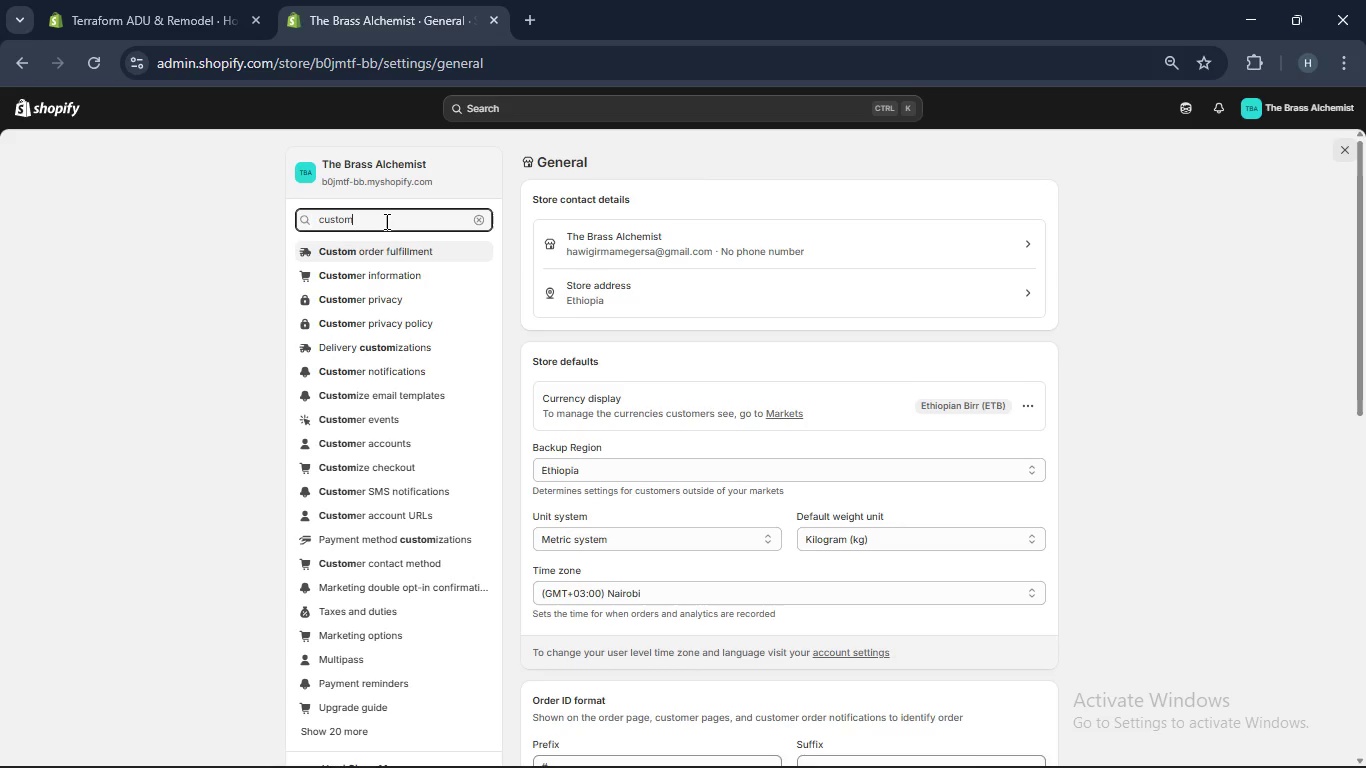 
type( data)
 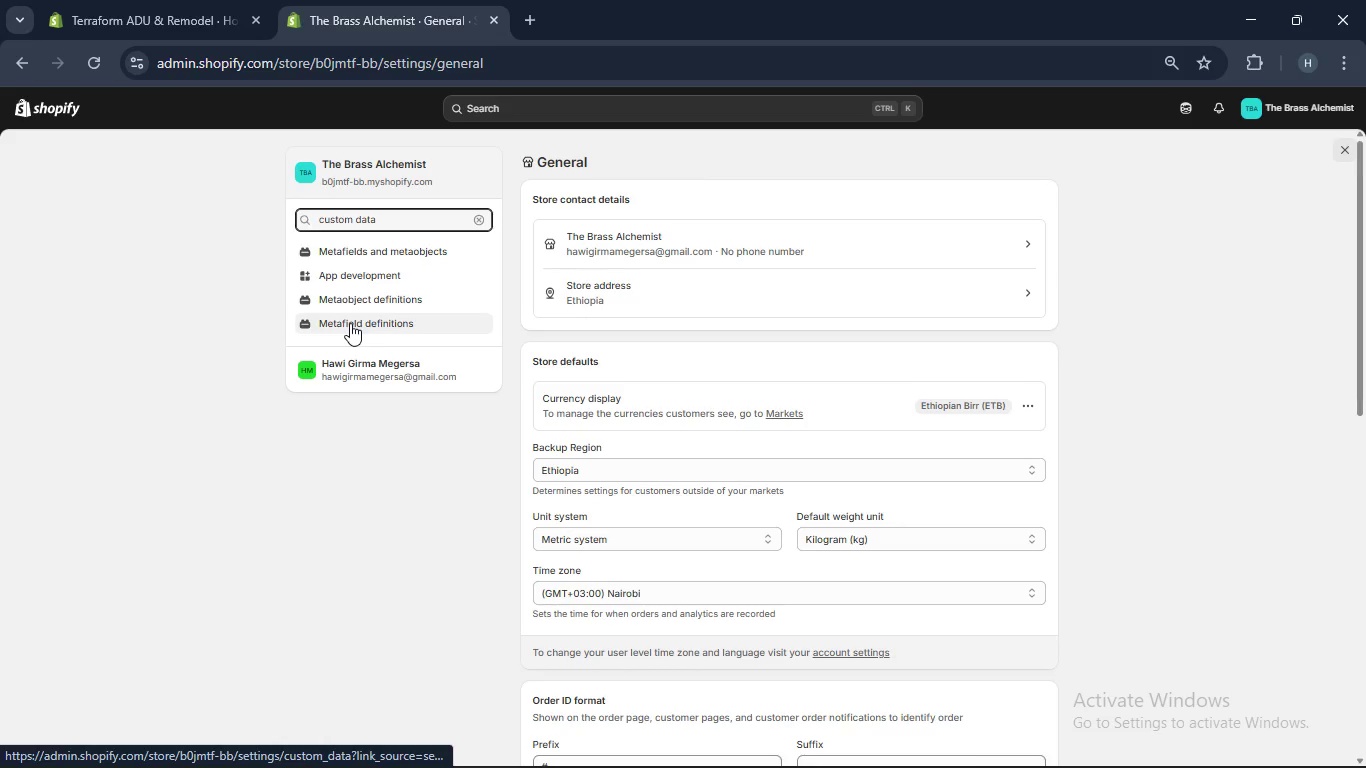 
left_click([349, 324])
 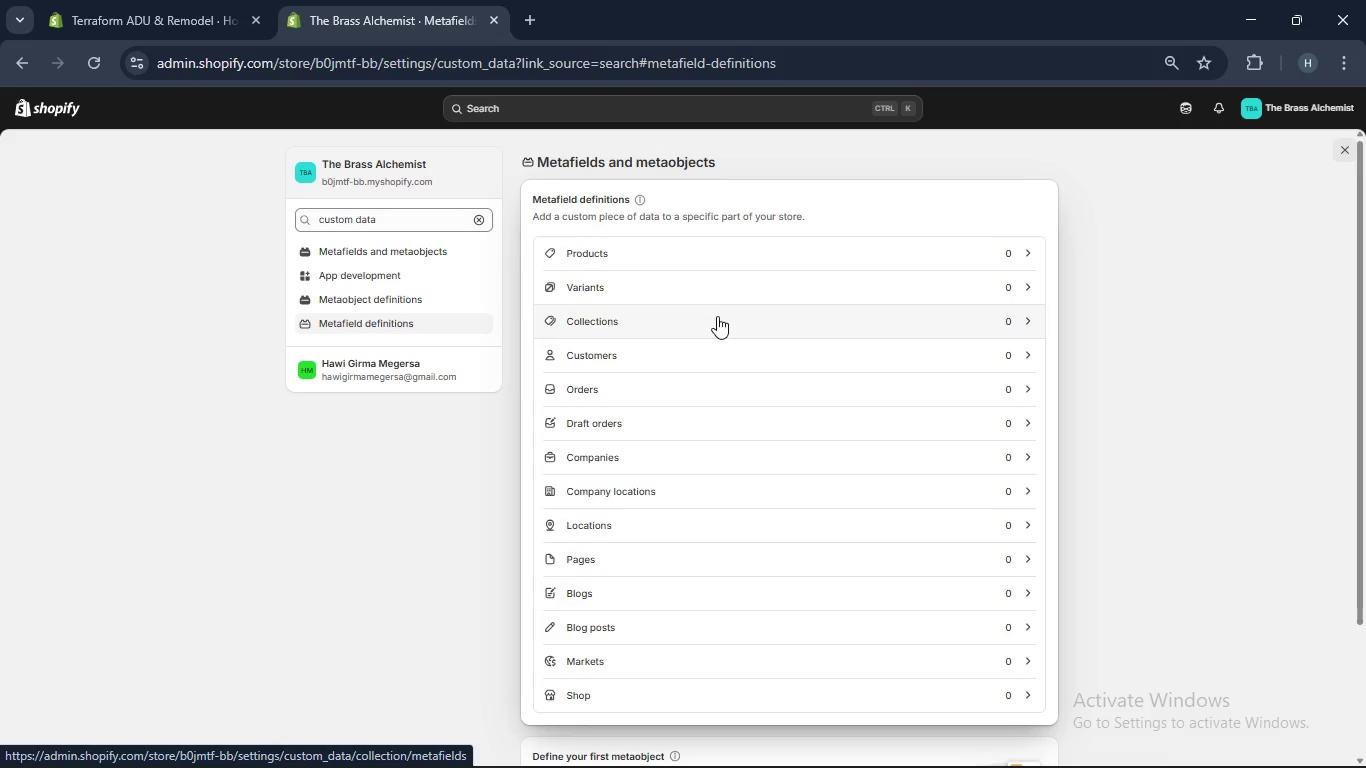 
scroll: coordinate [715, 315], scroll_direction: down, amount: 2.0
 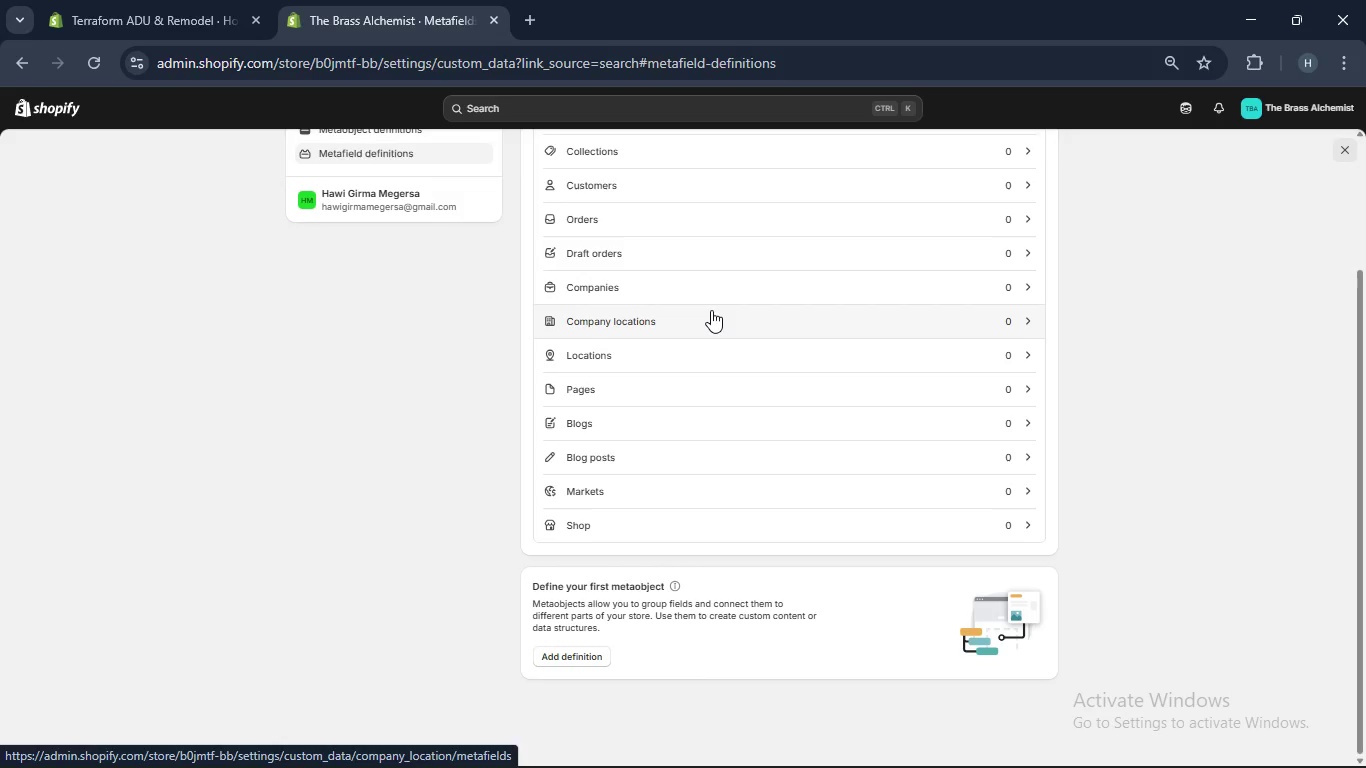 
scroll: coordinate [711, 309], scroll_direction: up, amount: 2.0
 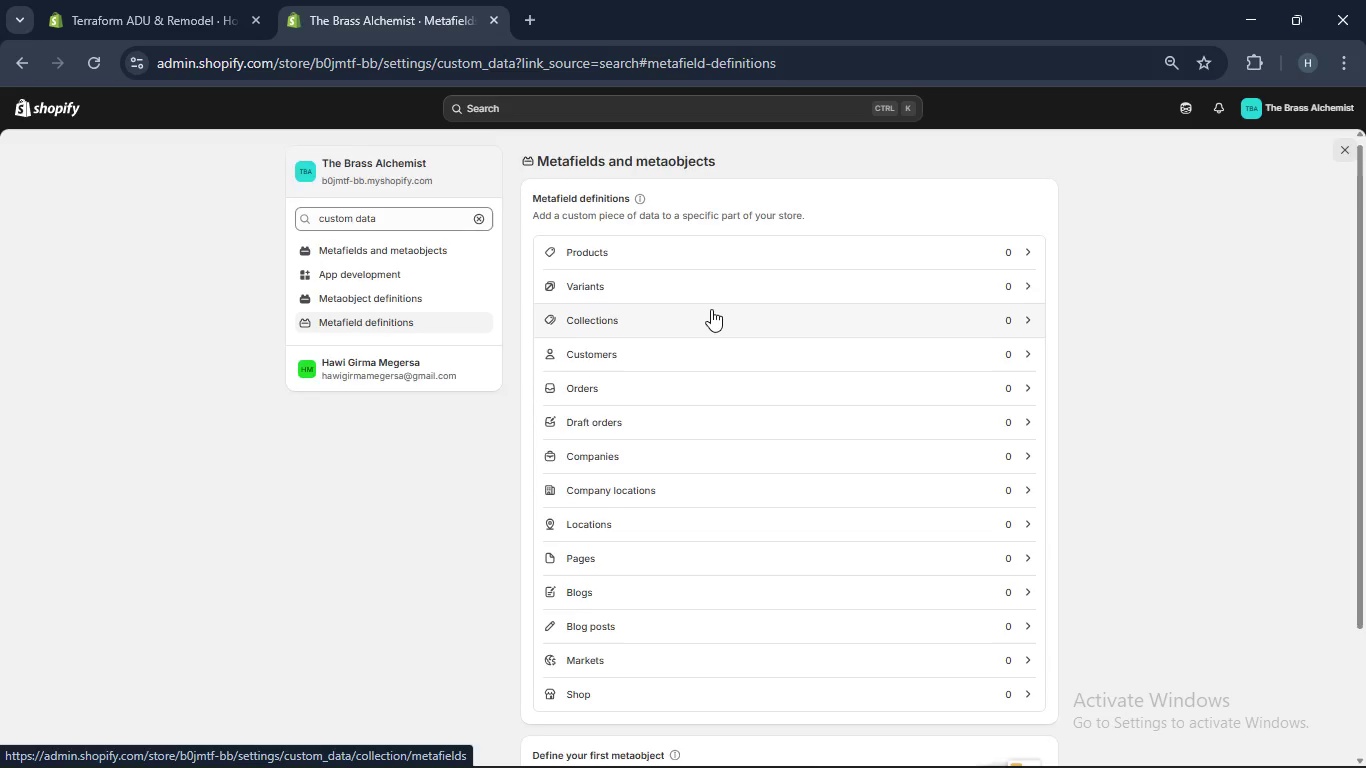 
scroll: coordinate [711, 309], scroll_direction: down, amount: 1.0
 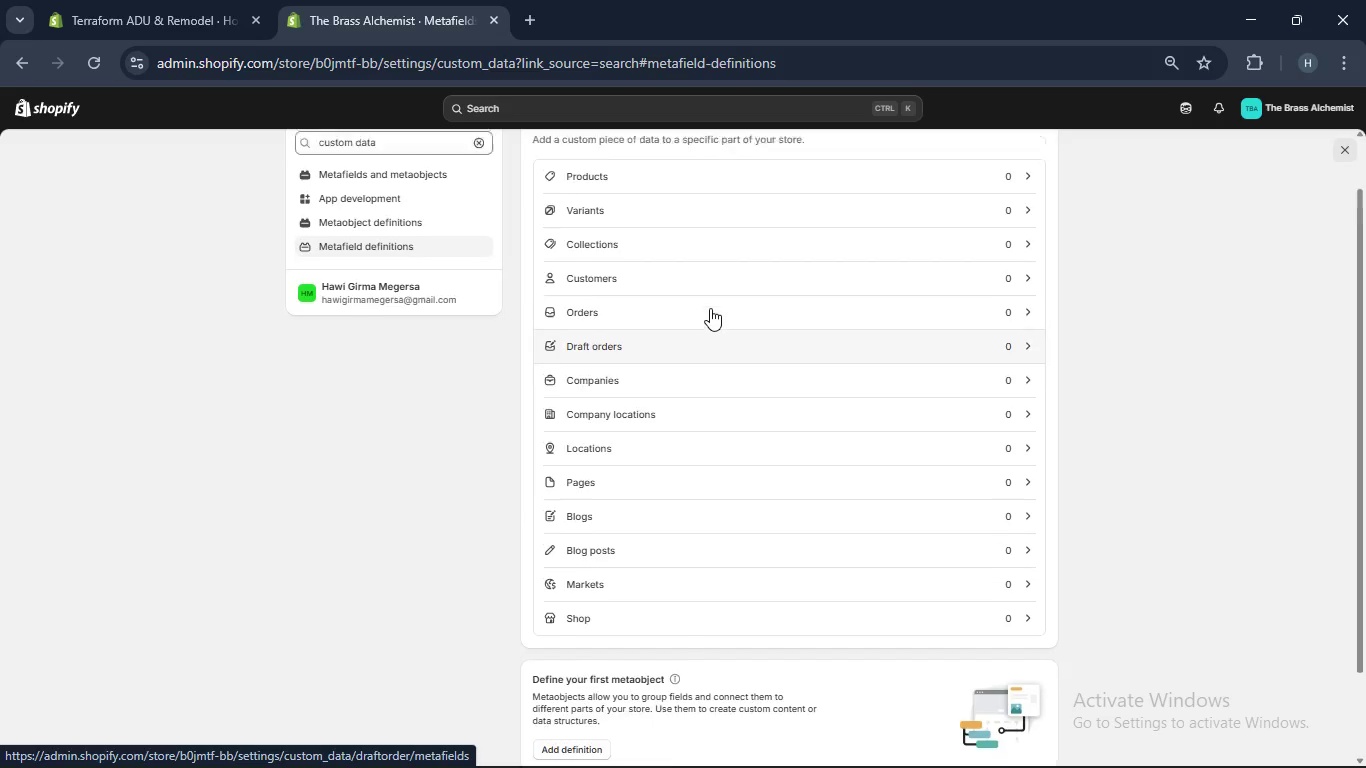 
scroll: coordinate [710, 308], scroll_direction: up, amount: 1.0
 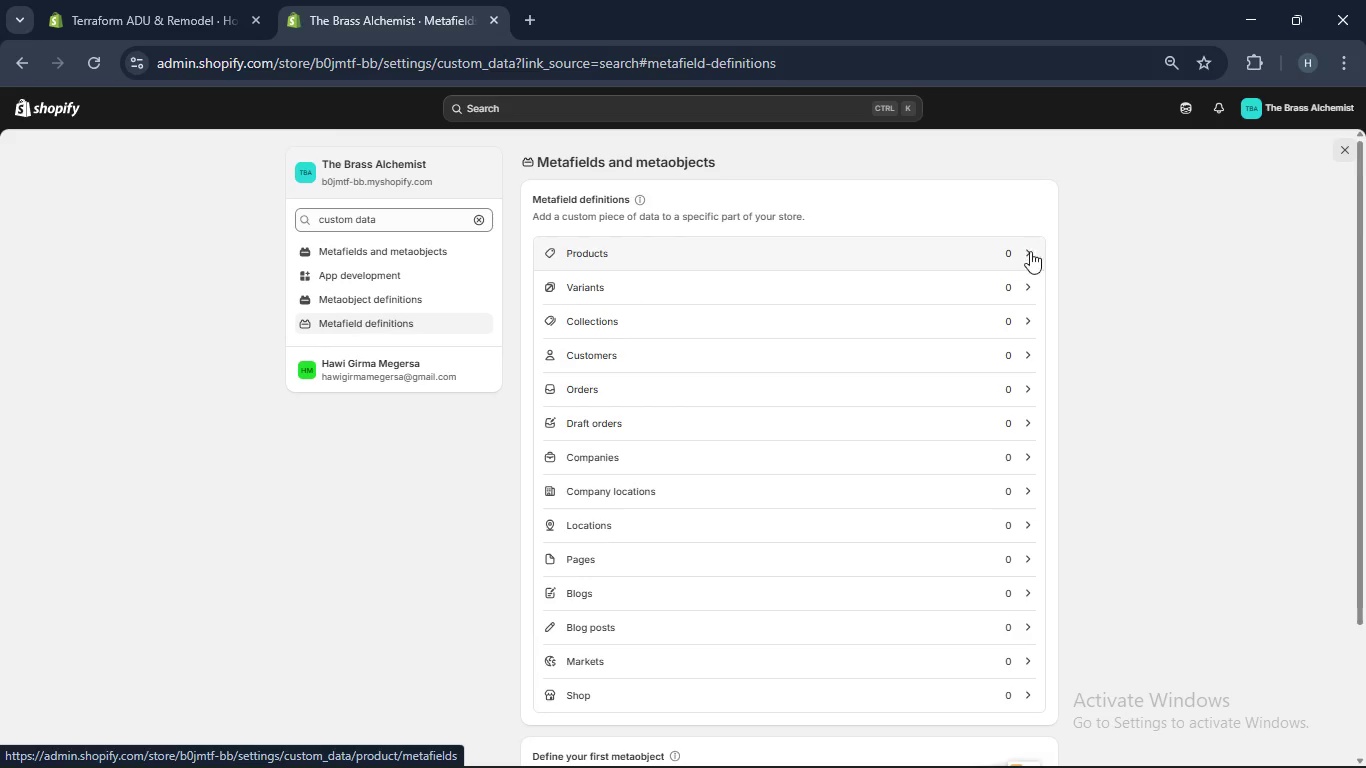 
left_click([1022, 251])
 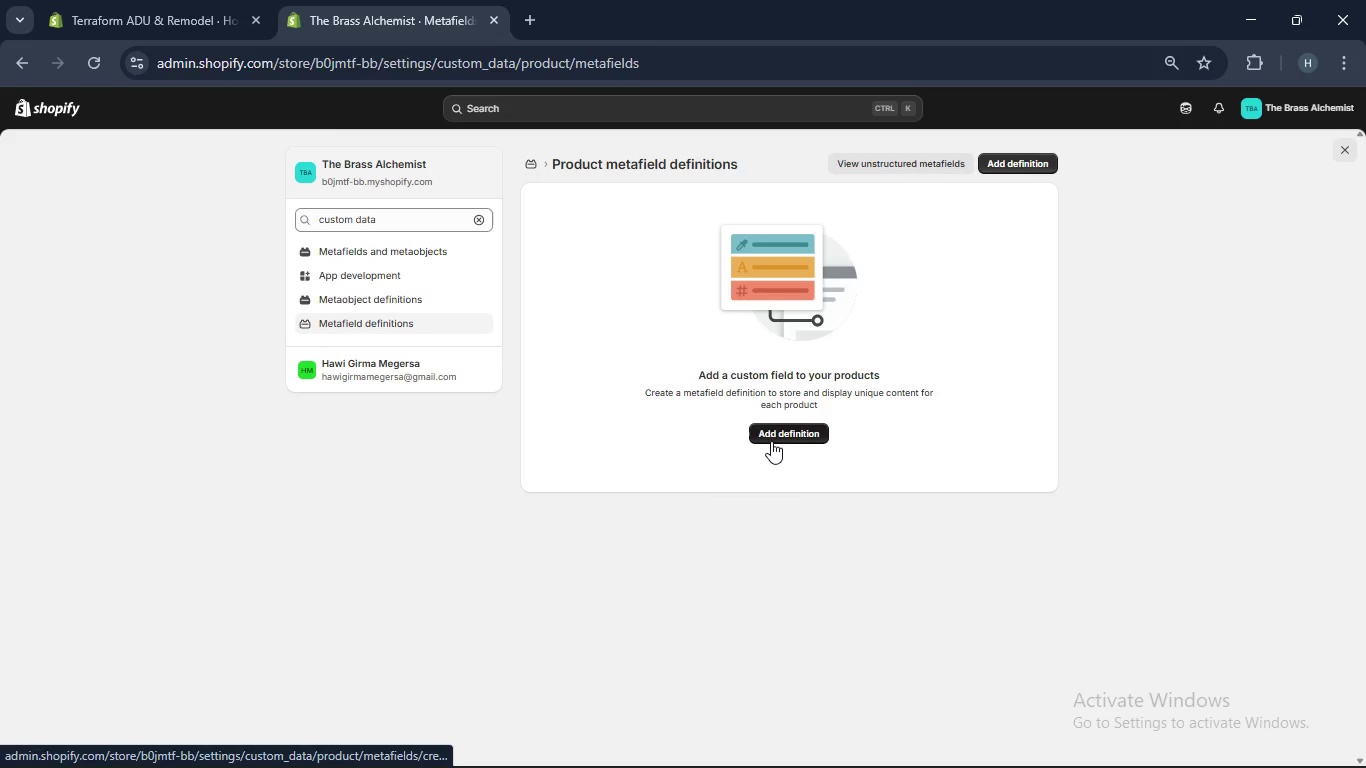 
left_click([773, 431])
 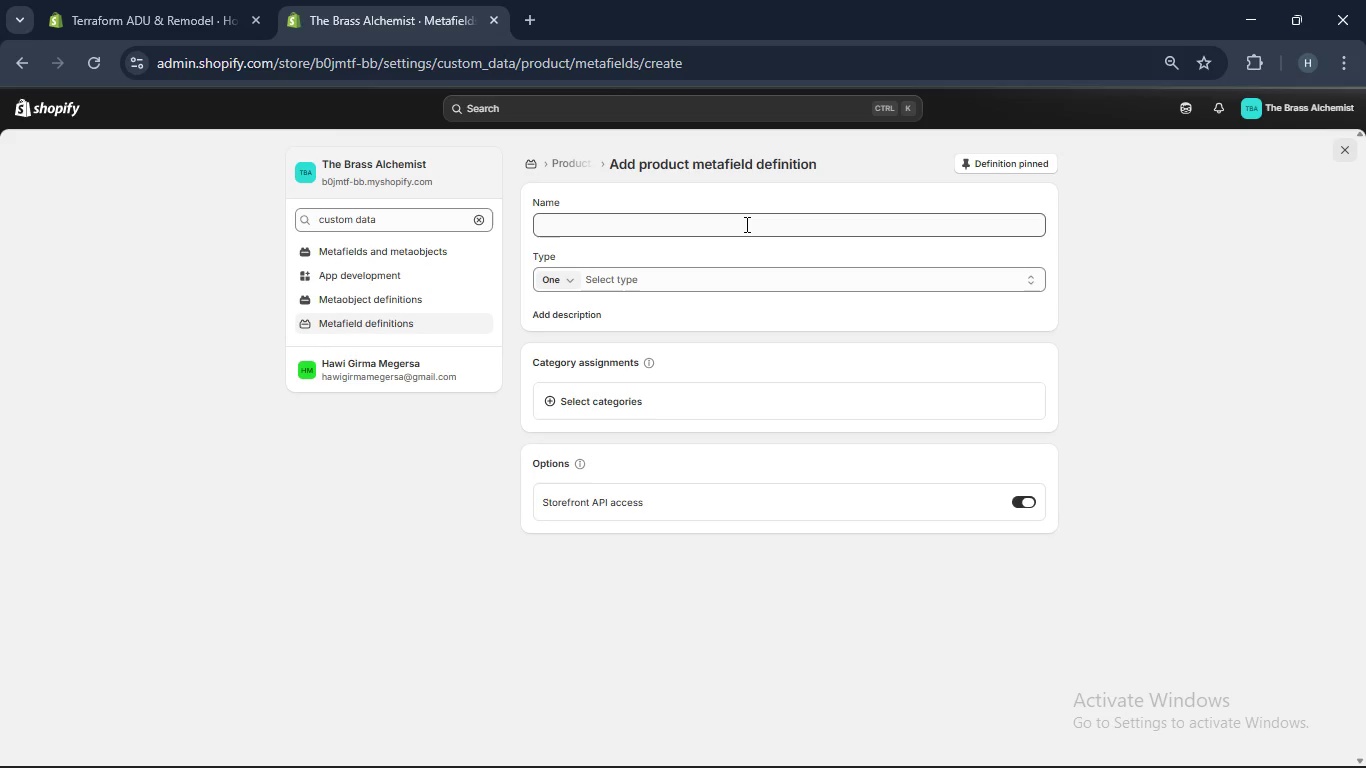 
left_click([738, 224])
 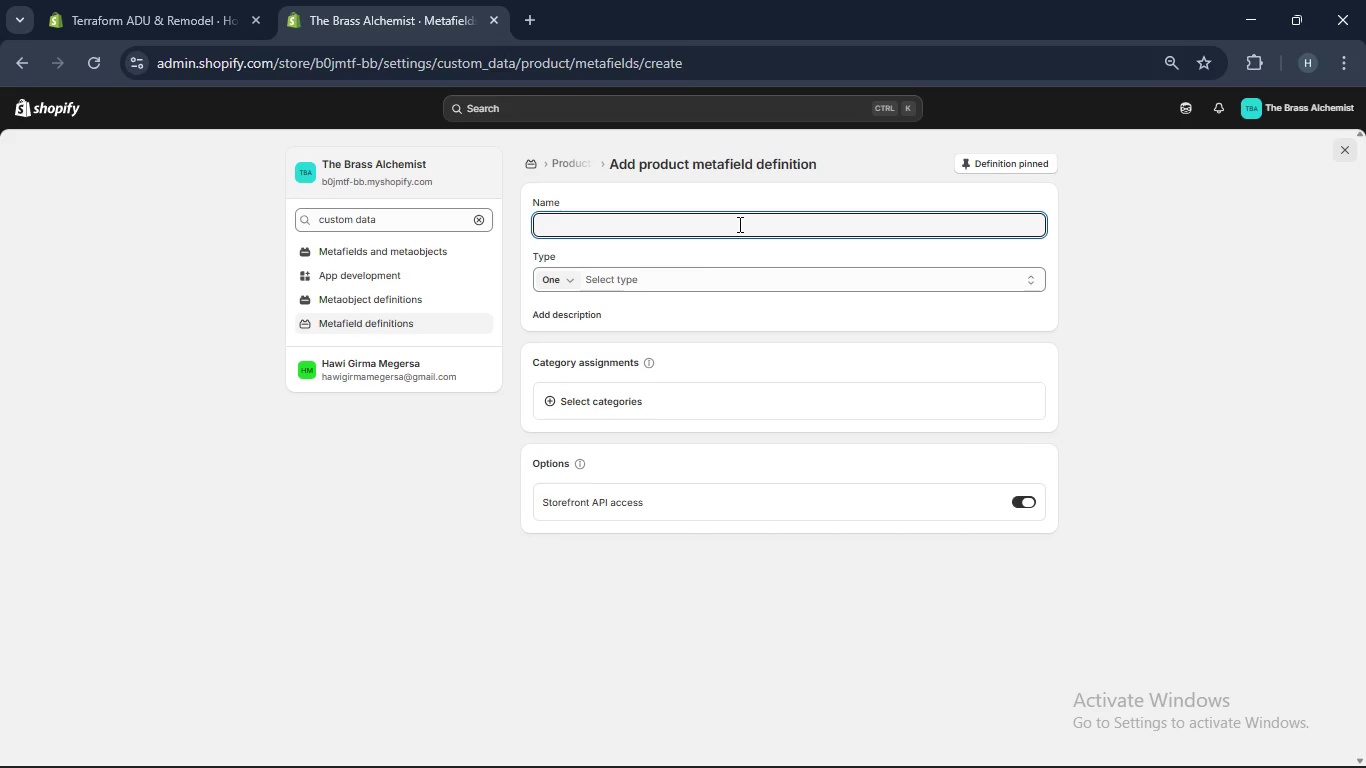 
wait(33.39)
 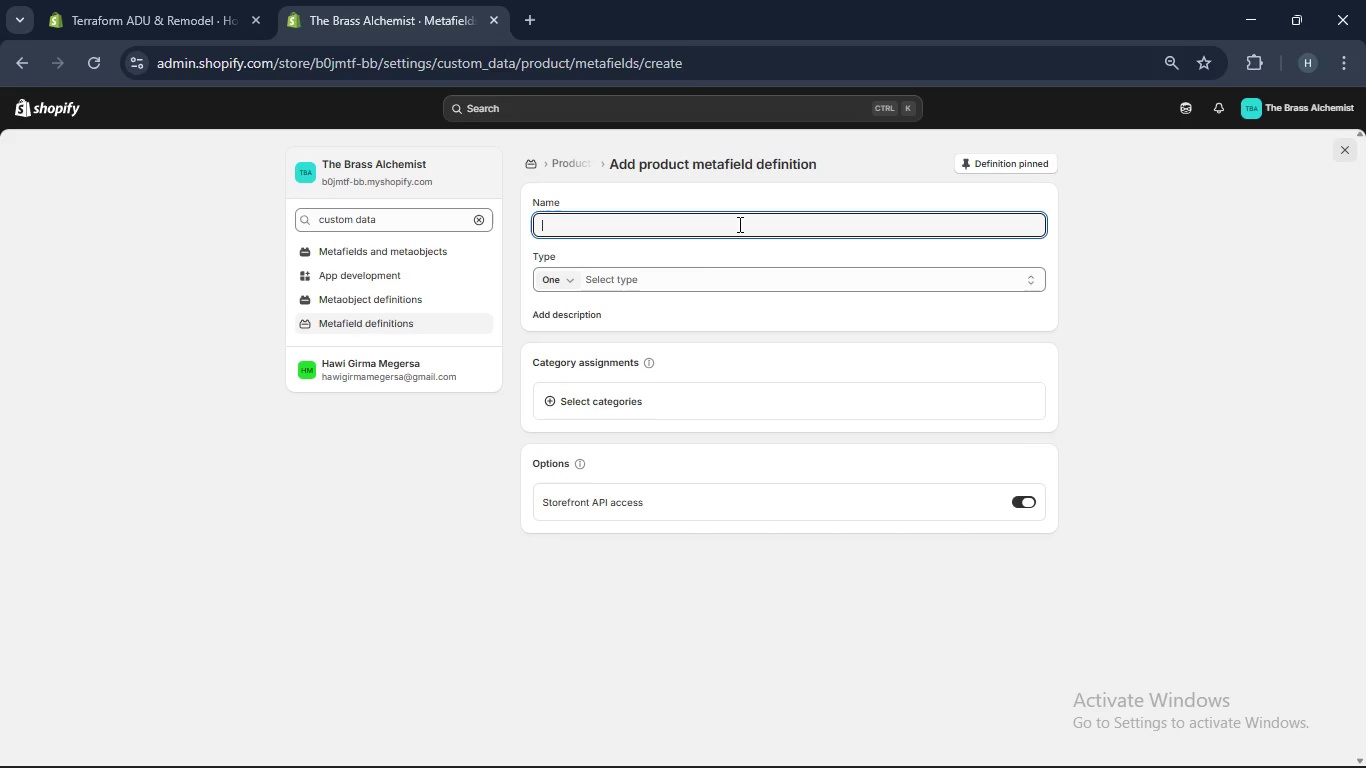 
type(Base MAter)
key(Backspace)
key(Backspace)
key(Backspace)
key(Backspace)
type(aterial)
 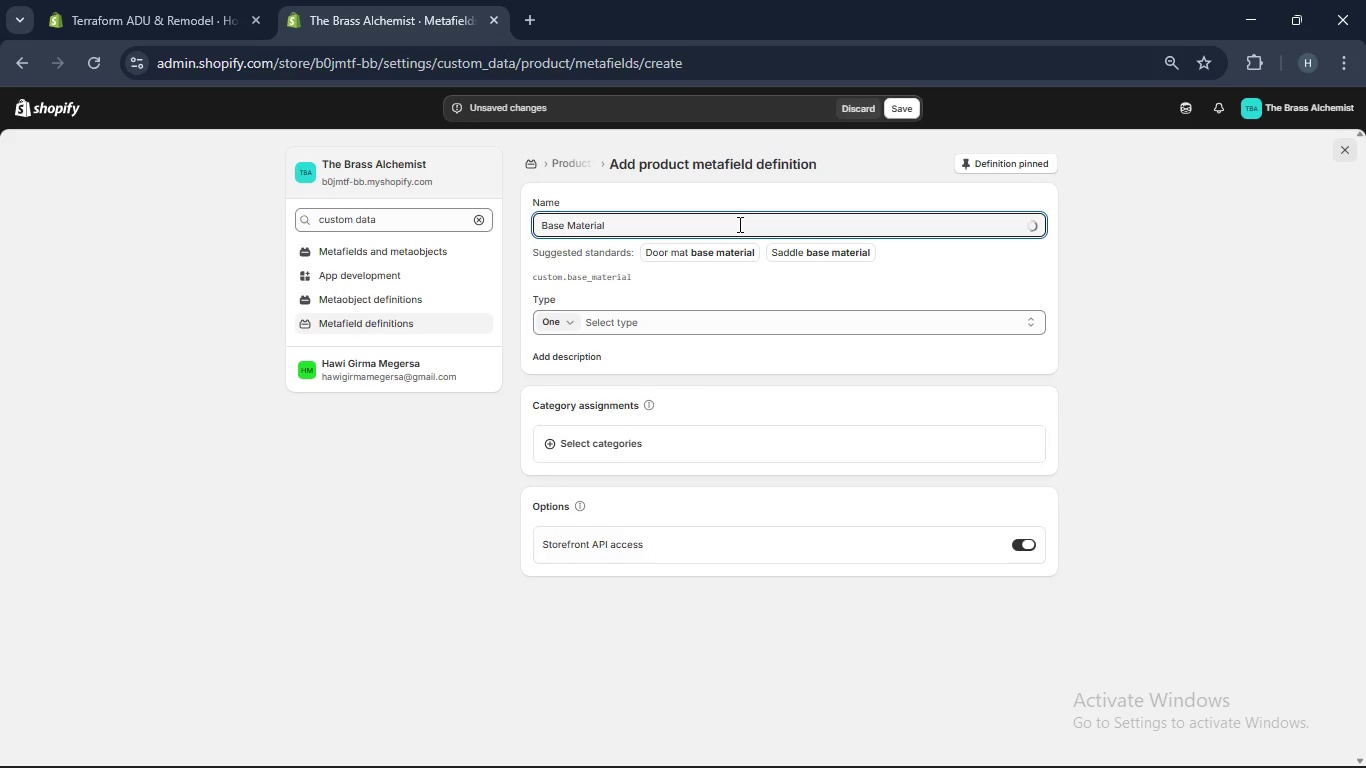 
wait(11.03)
 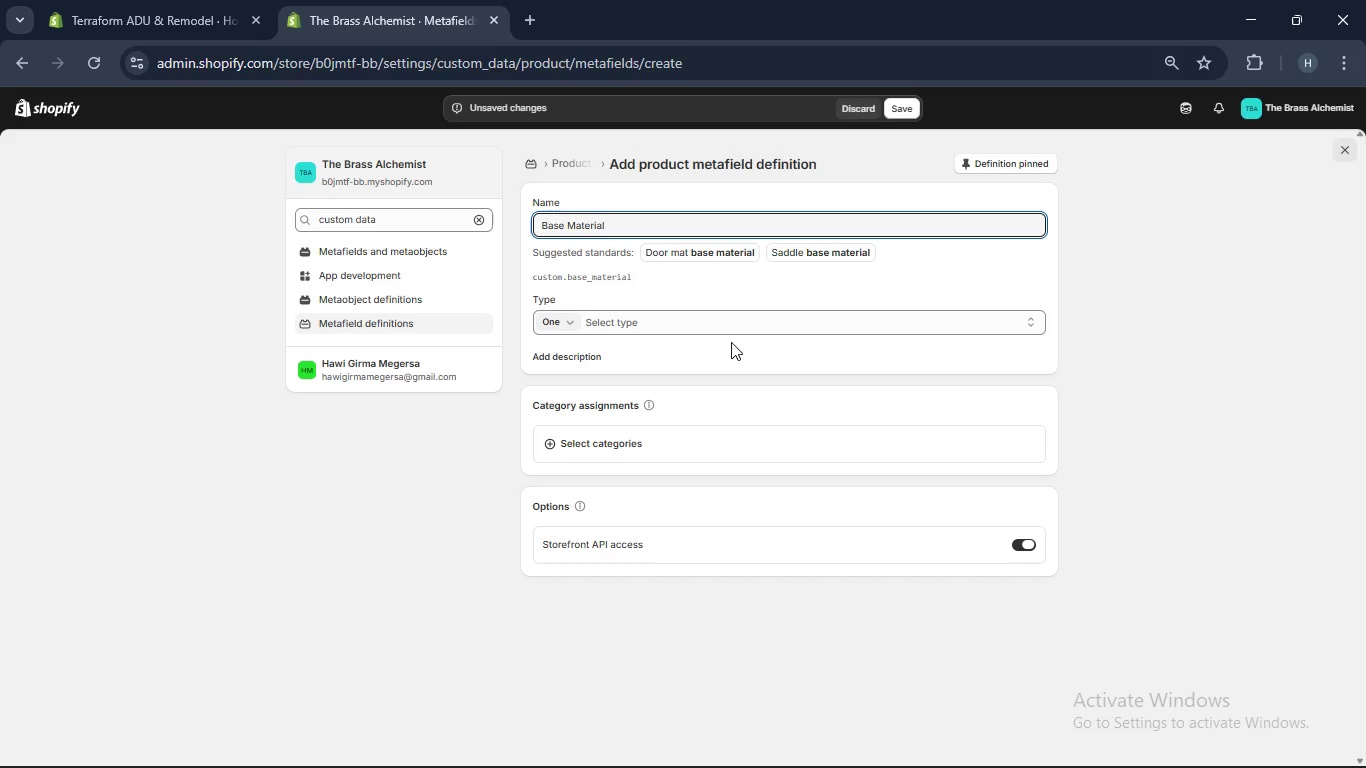 
left_click([602, 358])
 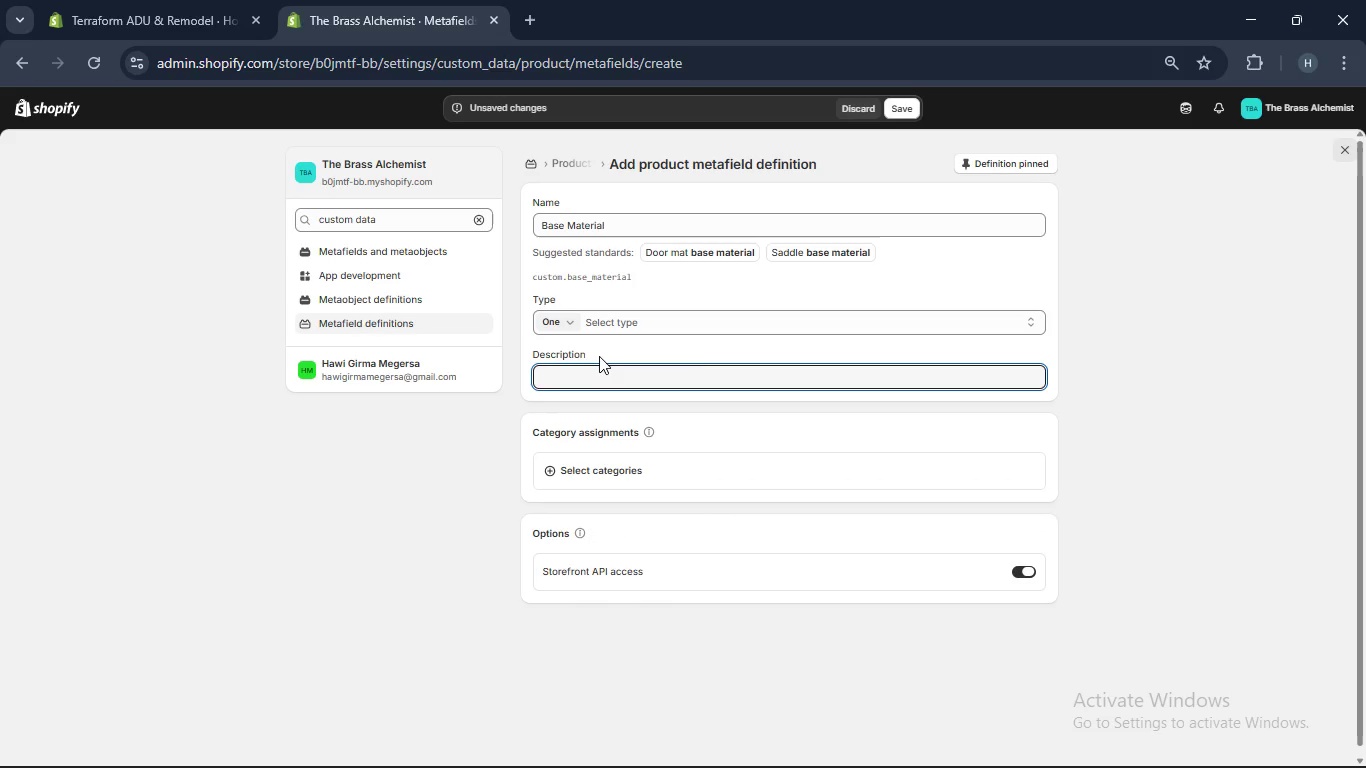 
type(The coe material used in the eproduct ()
 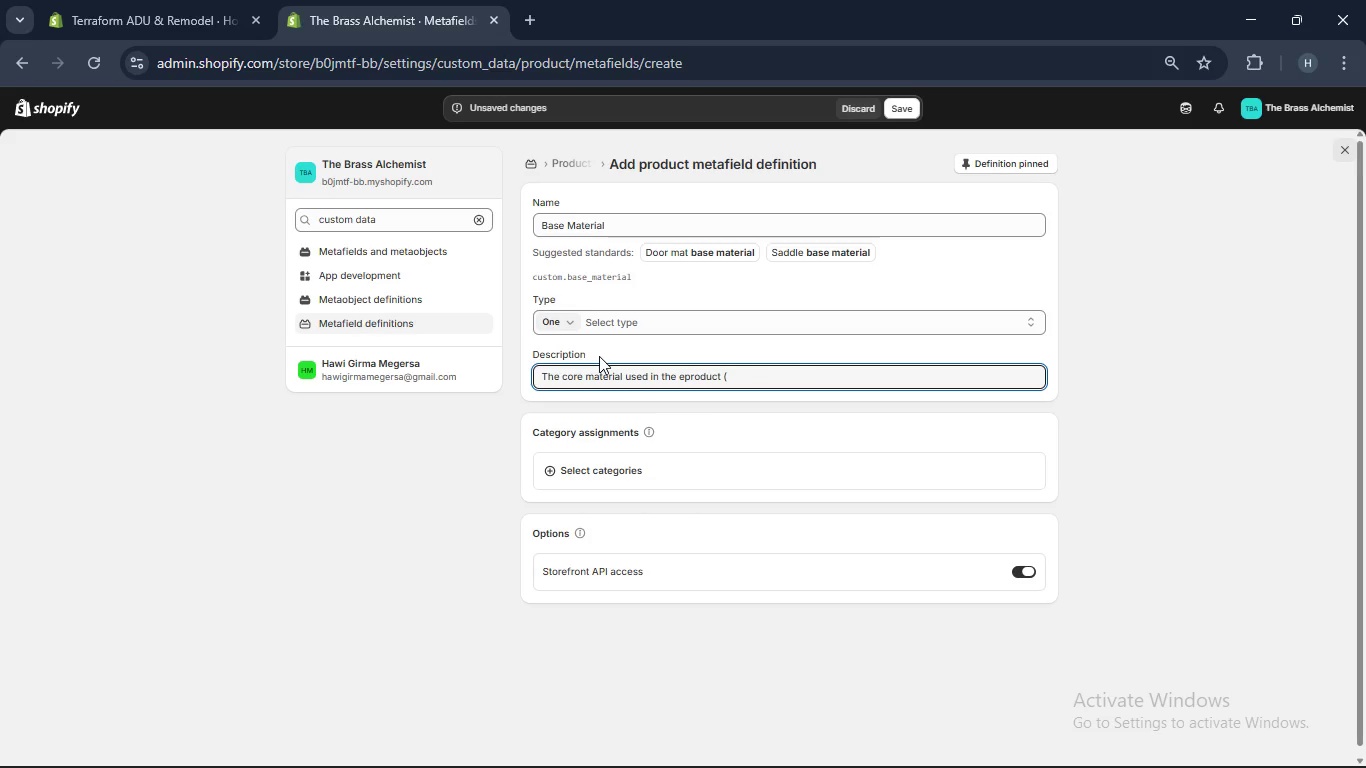 
wait(6.28)
 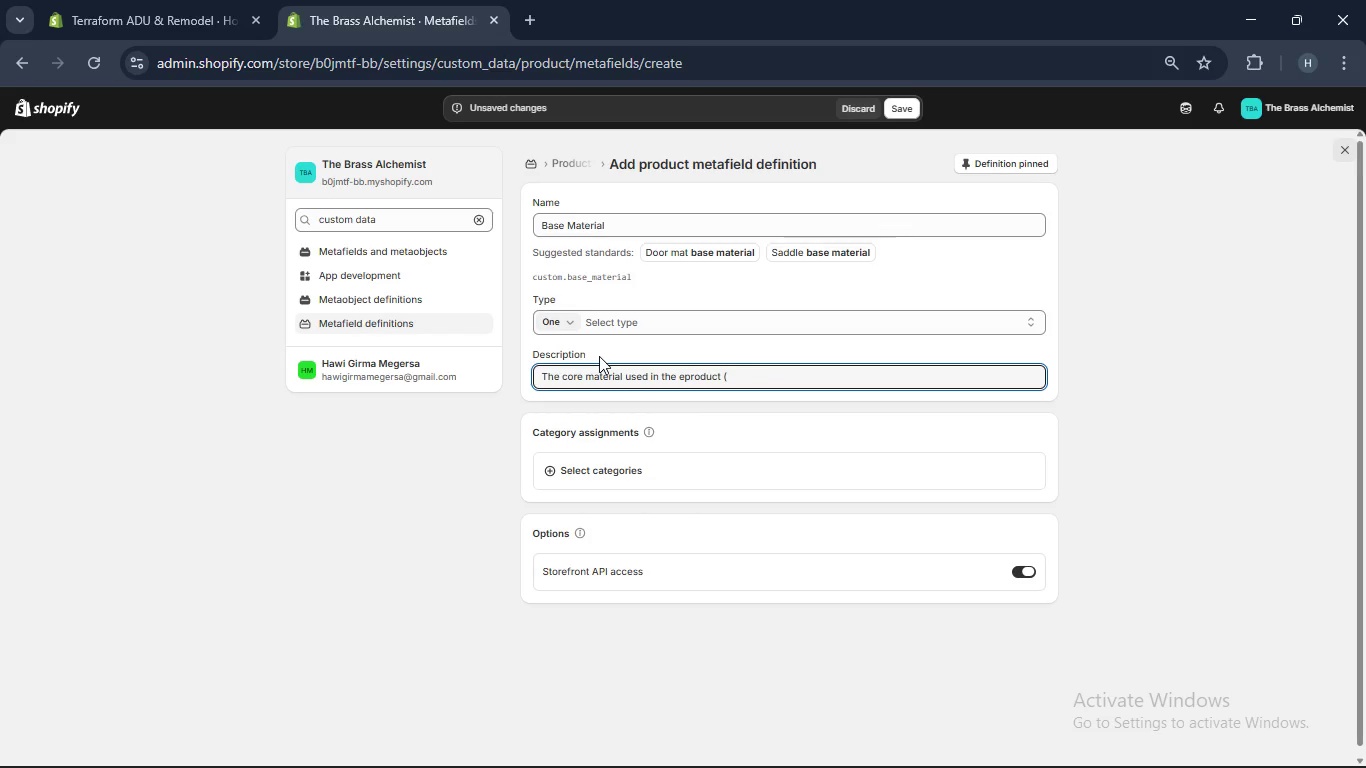 
key(Backspace)
 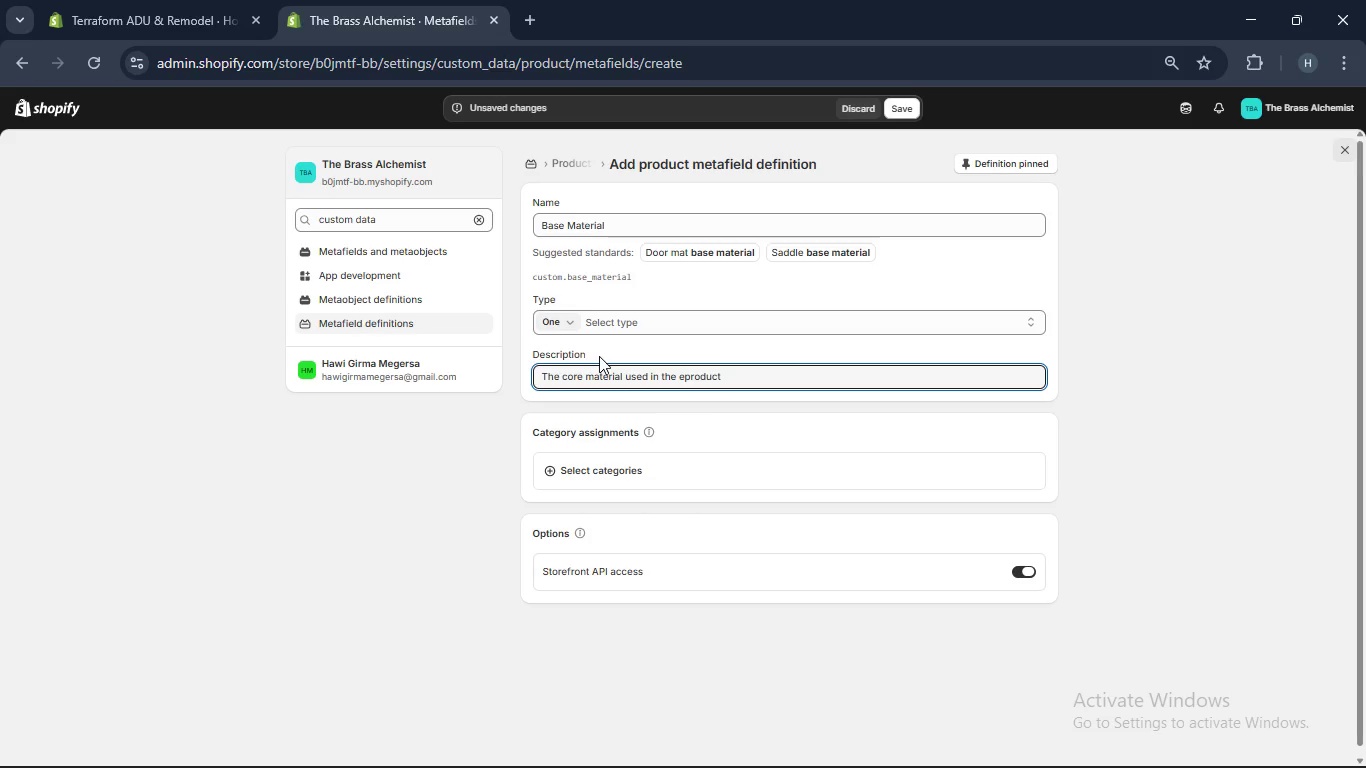 
wait(19.23)
 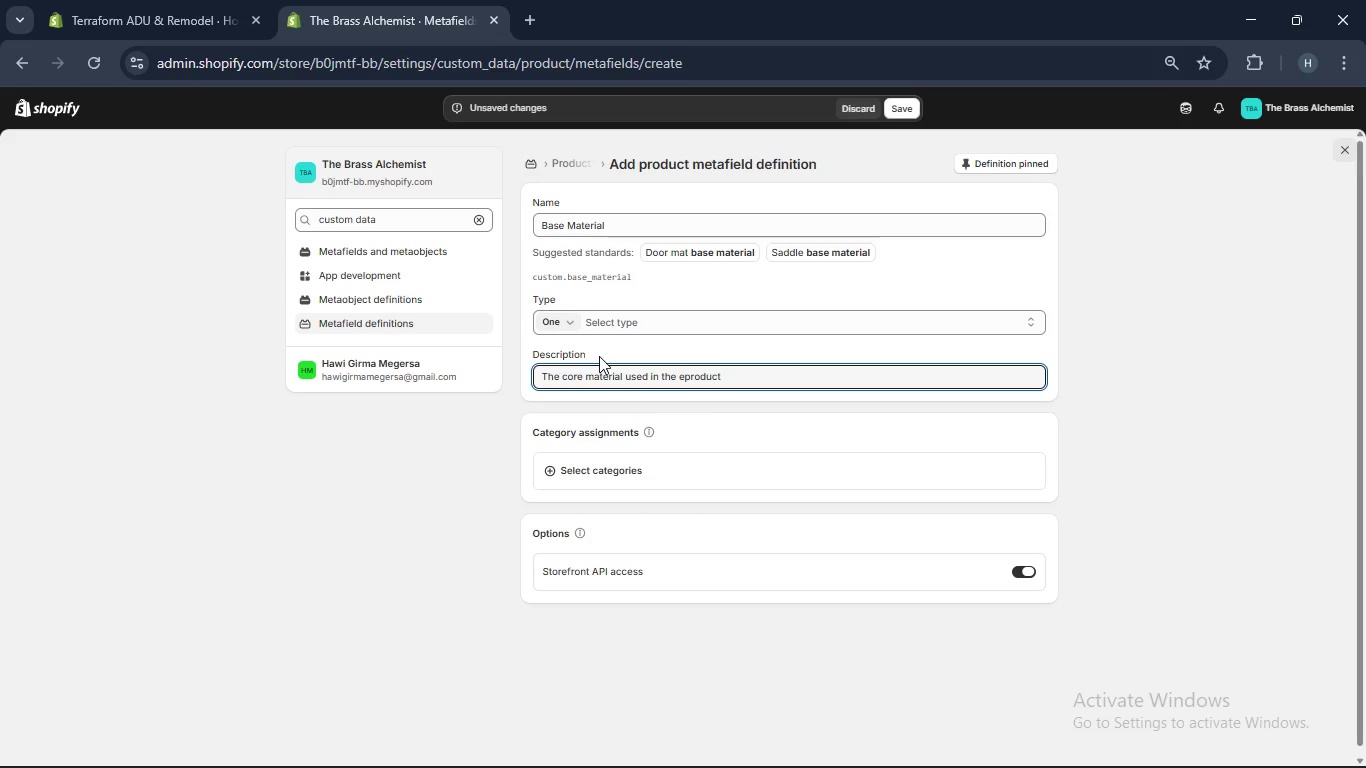 
left_click([578, 227])
 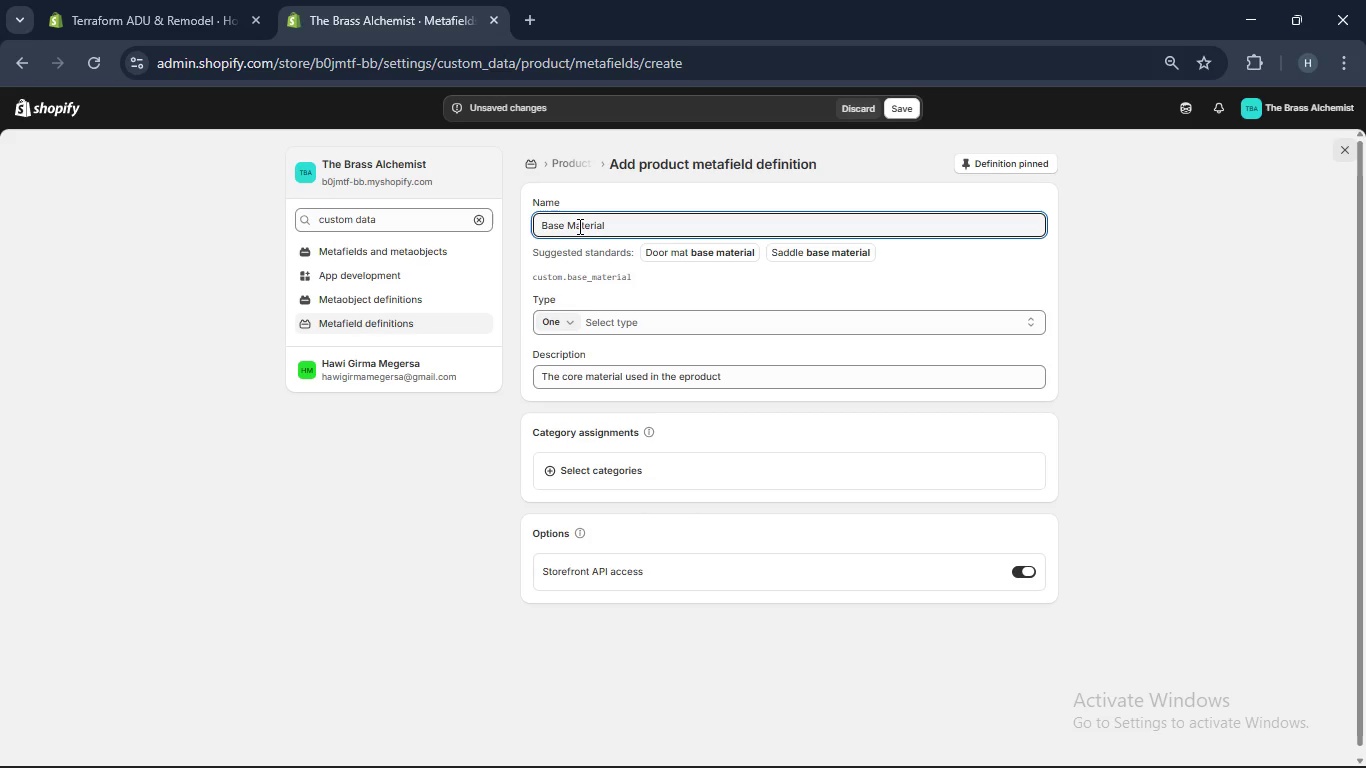 
key(Control+ControlLeft)
 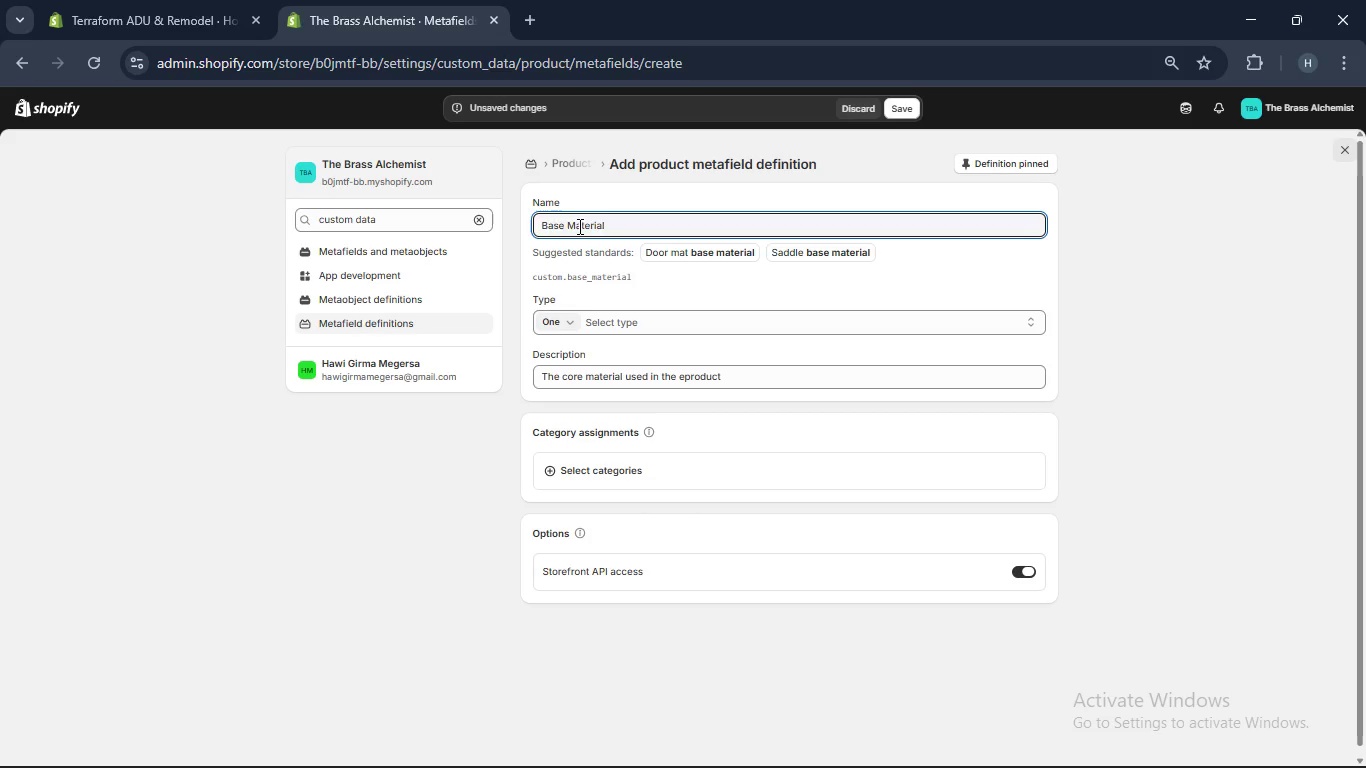 
key(Control+A)
 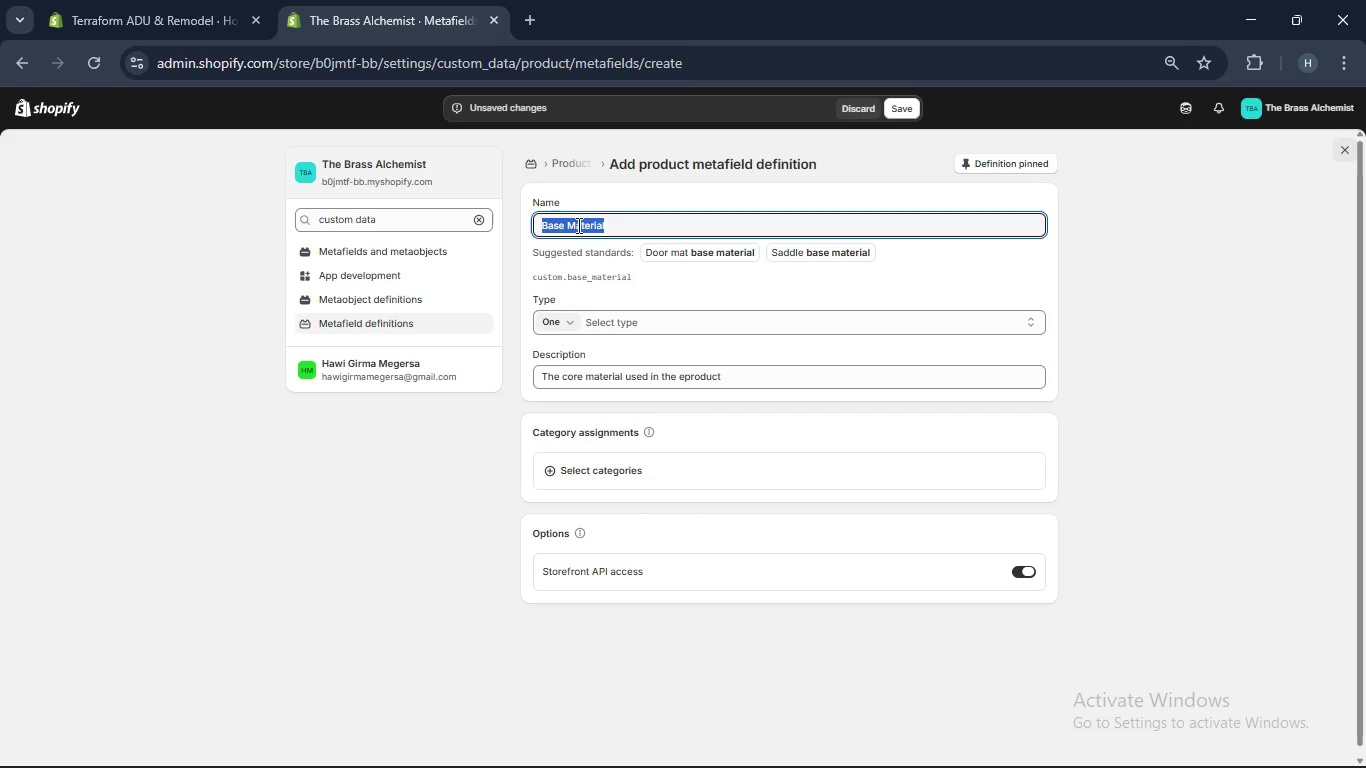 
type(Vintage Mechanical Desk Gear - Brass Coe)
 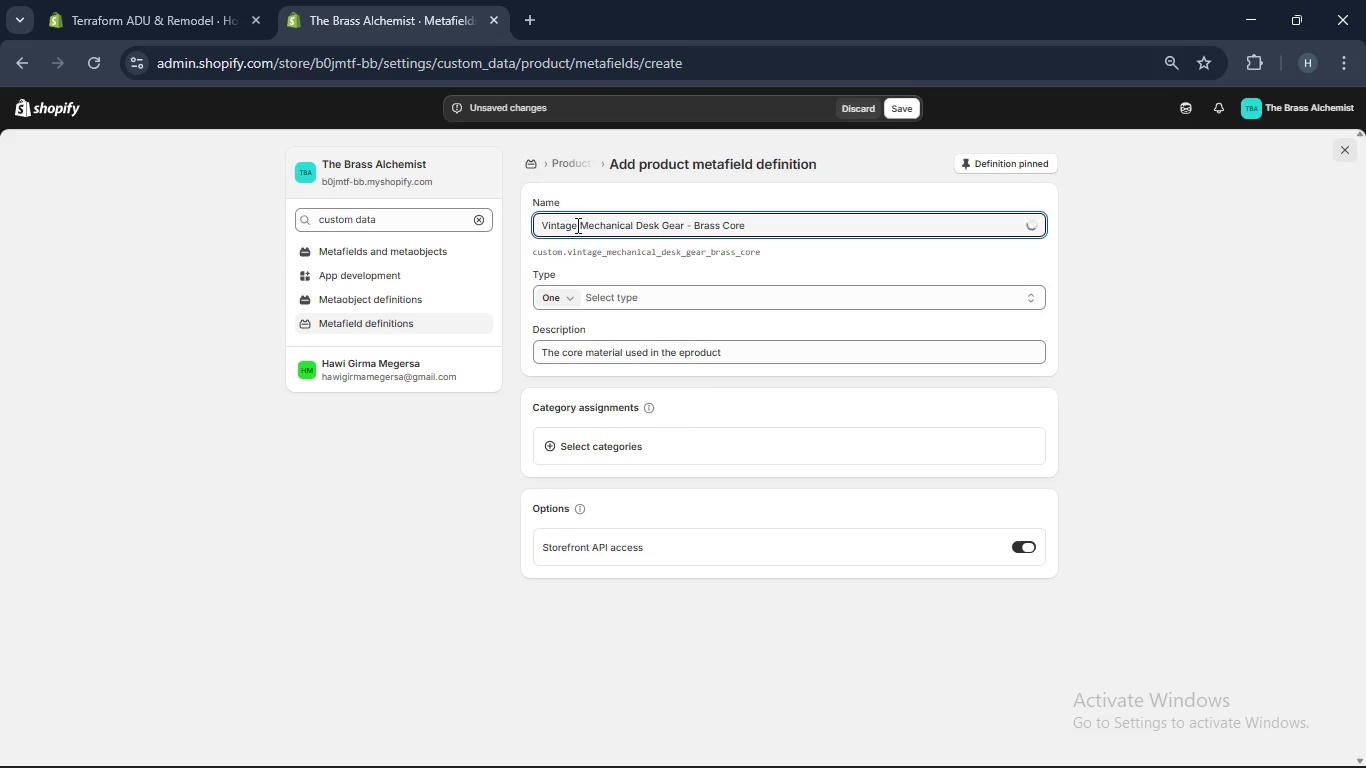 
 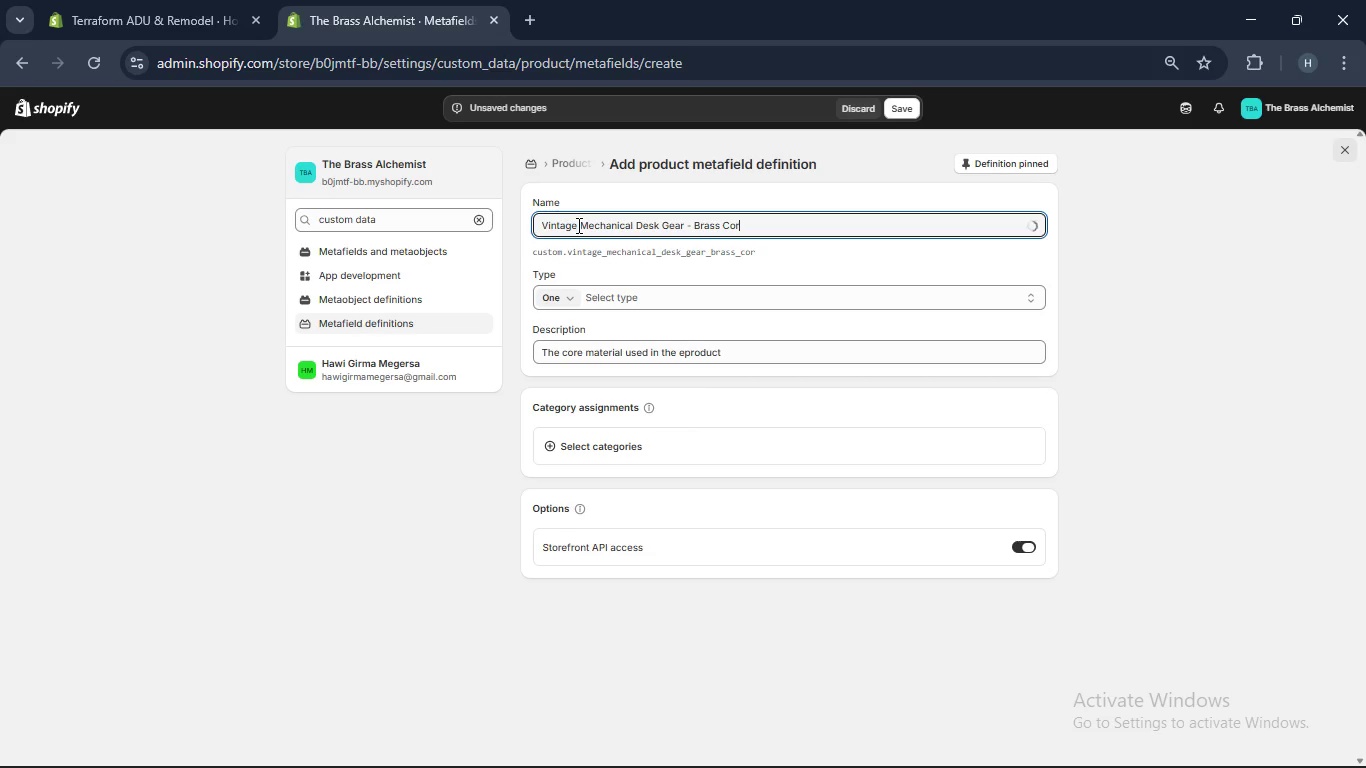 
hold_key(key=R, duration=0.33)
 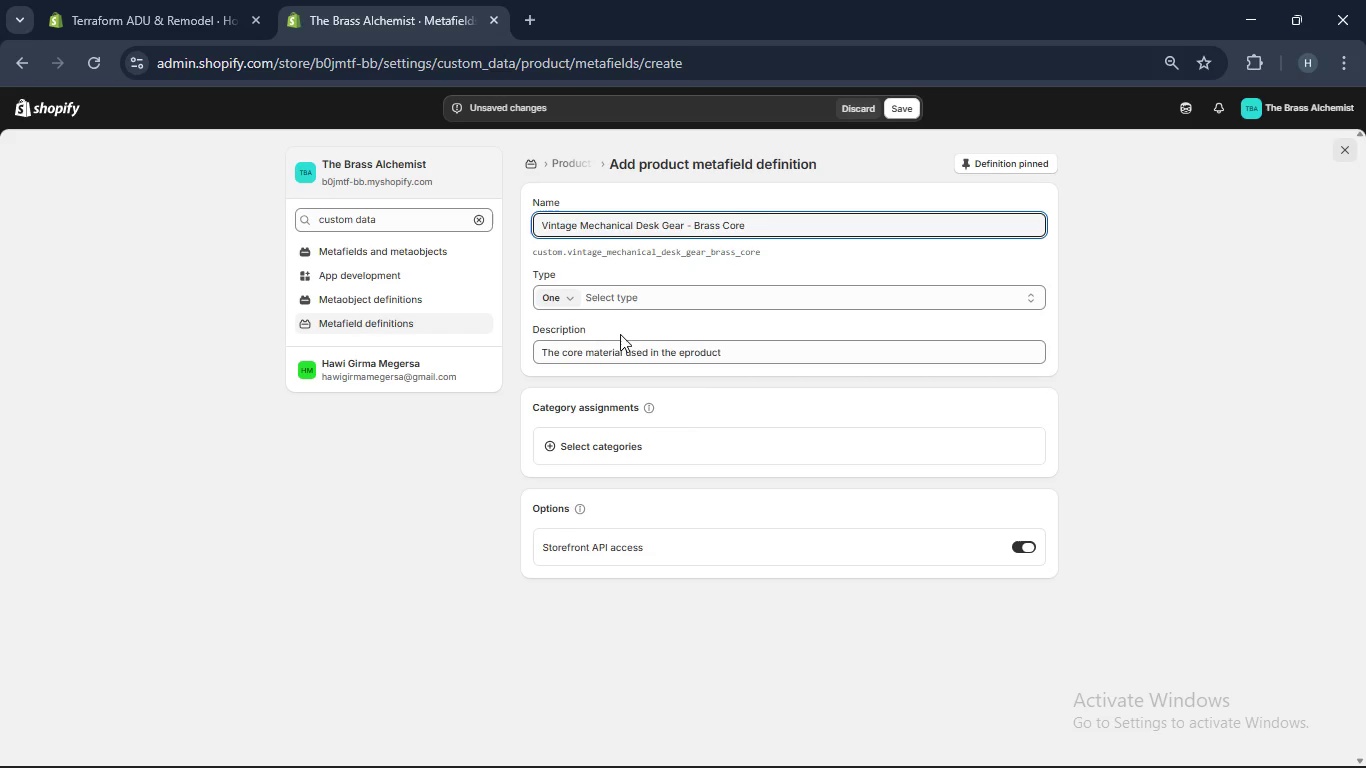 
left_click([631, 296])
 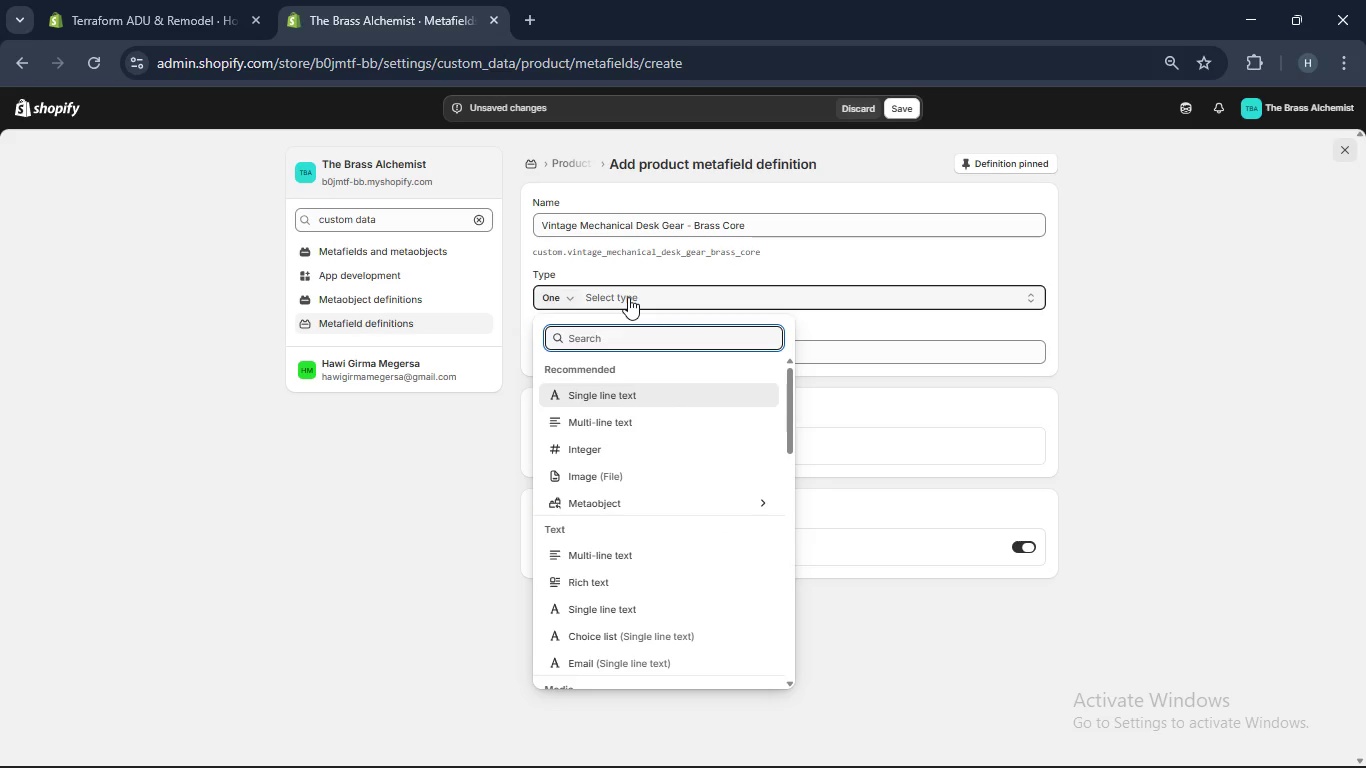 
left_click([628, 297])
 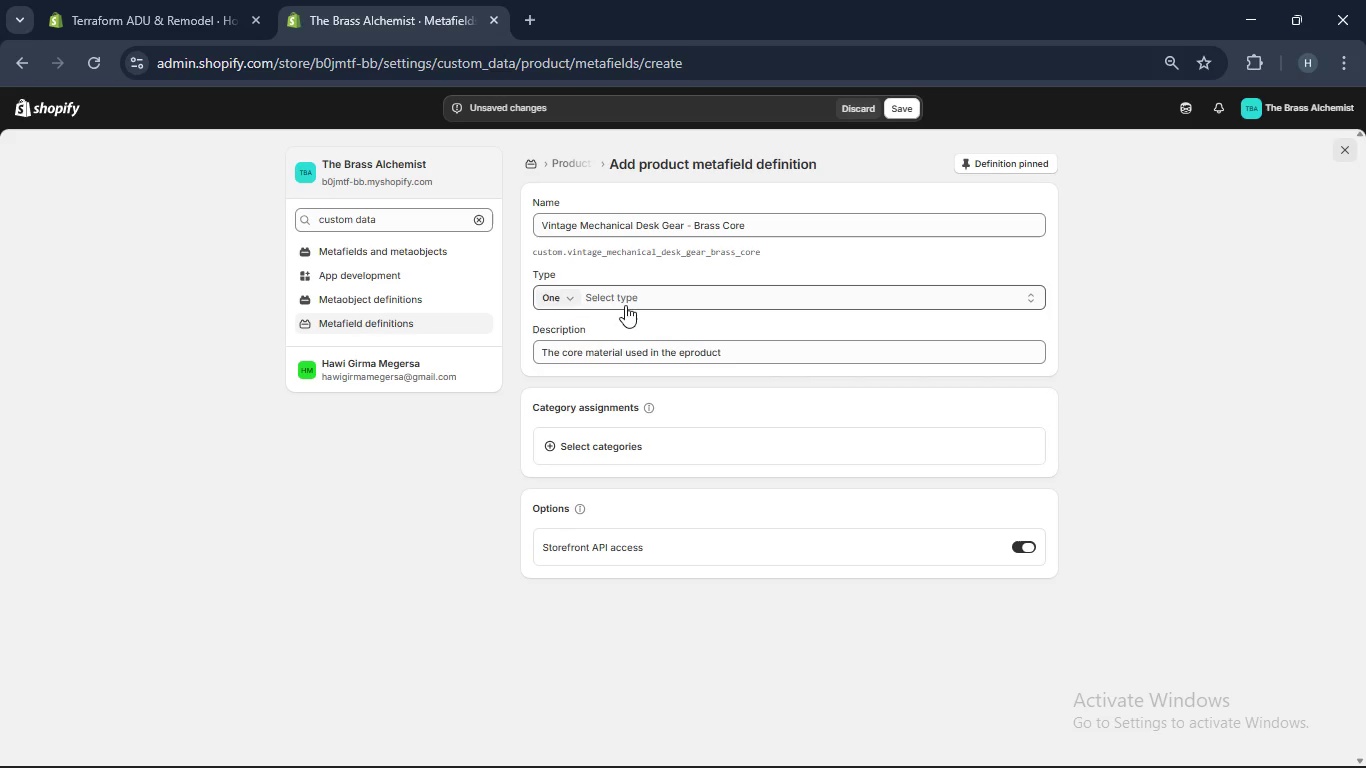 
left_click([626, 351])
 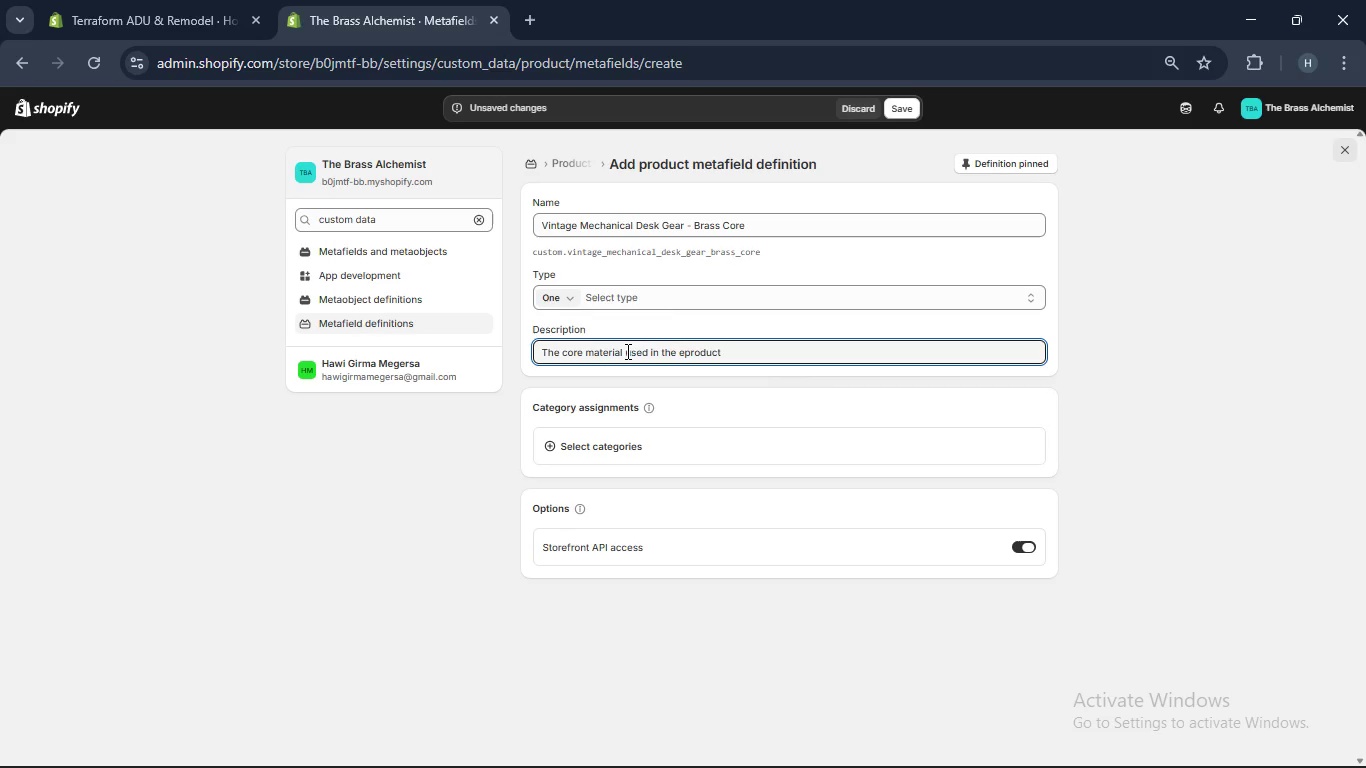 
hold_key(key=ControlLeft, duration=0.95)
 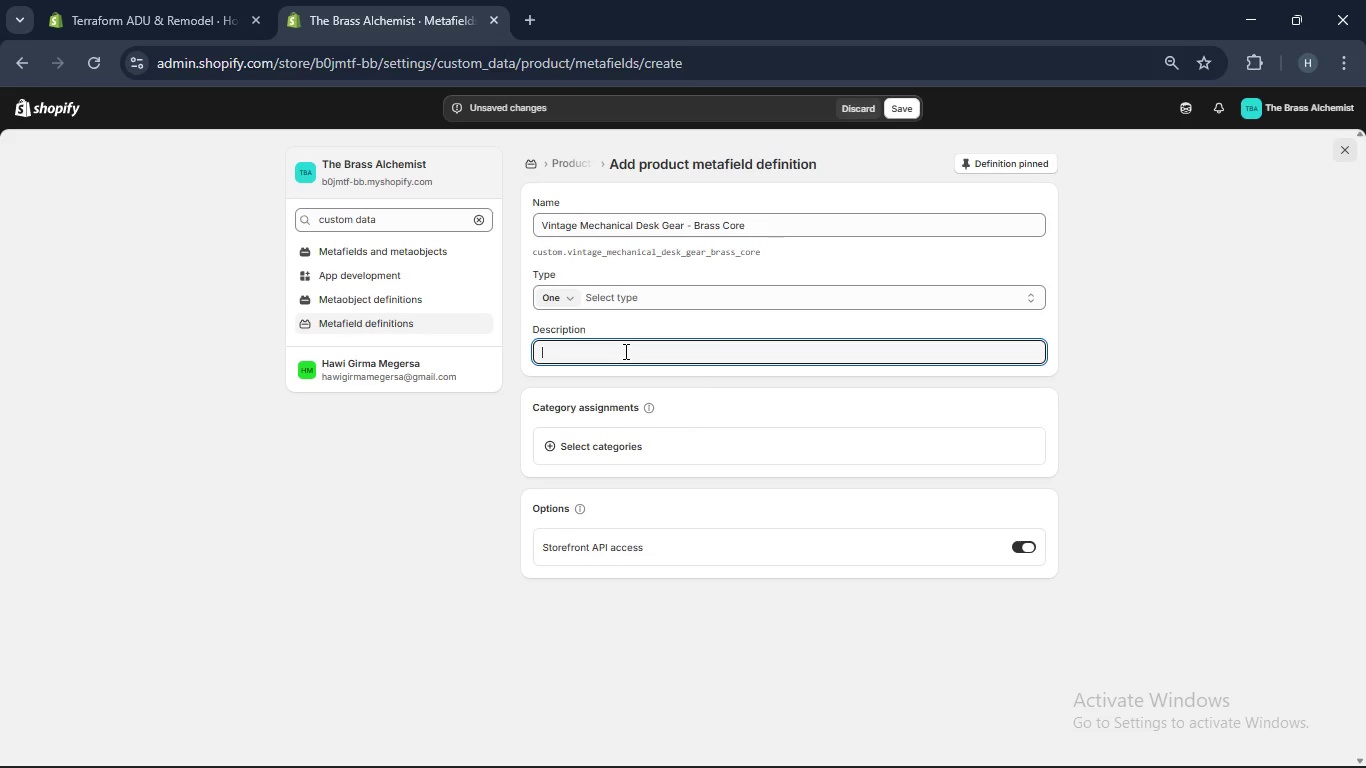 
hold_key(key=A, duration=0.41)
 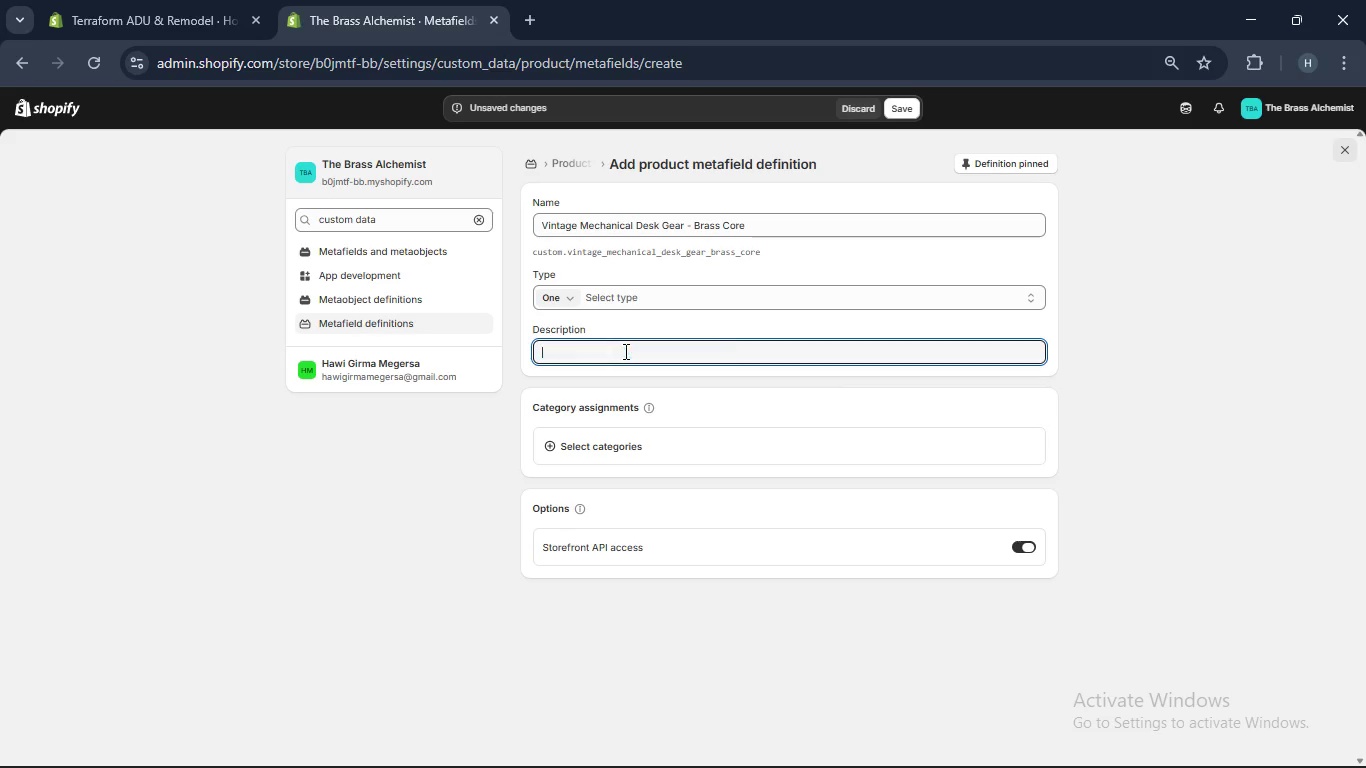 
key(Backspace)
 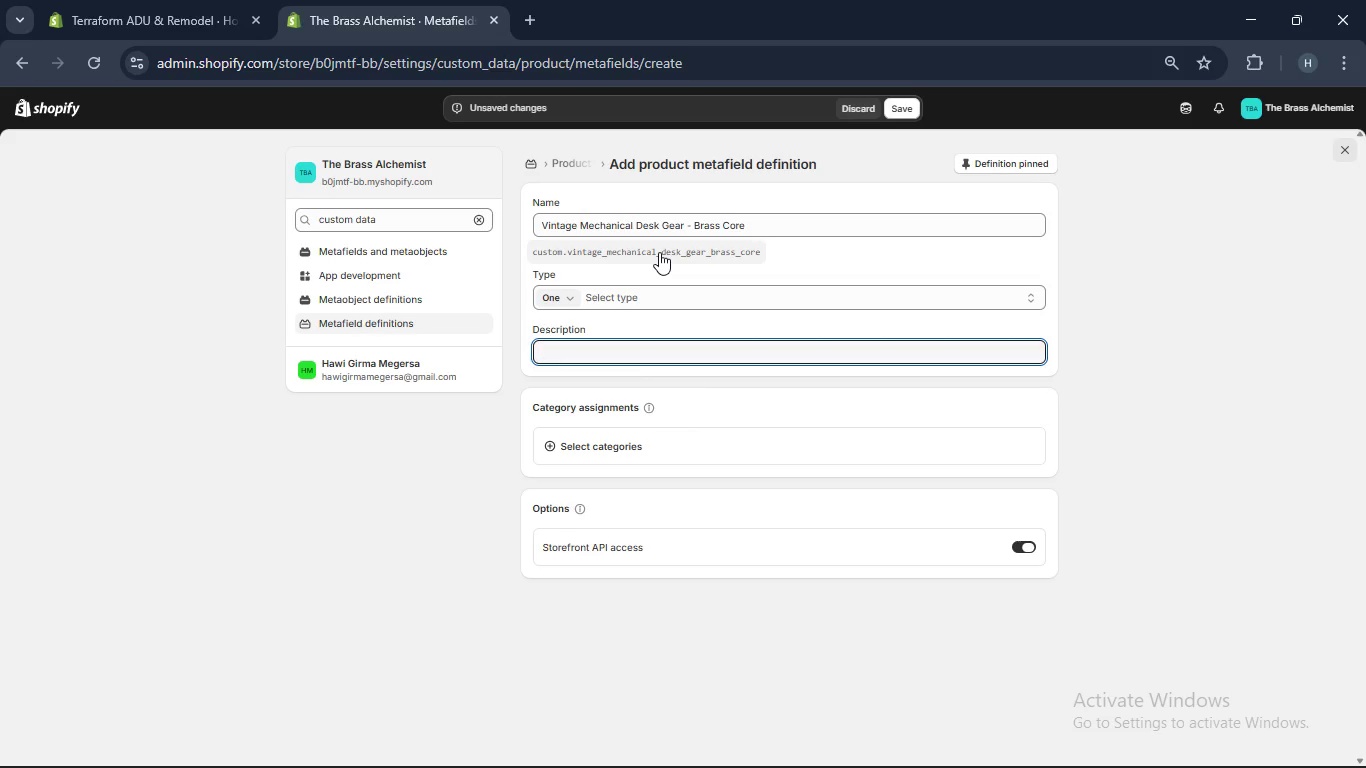 
wait(13.81)
 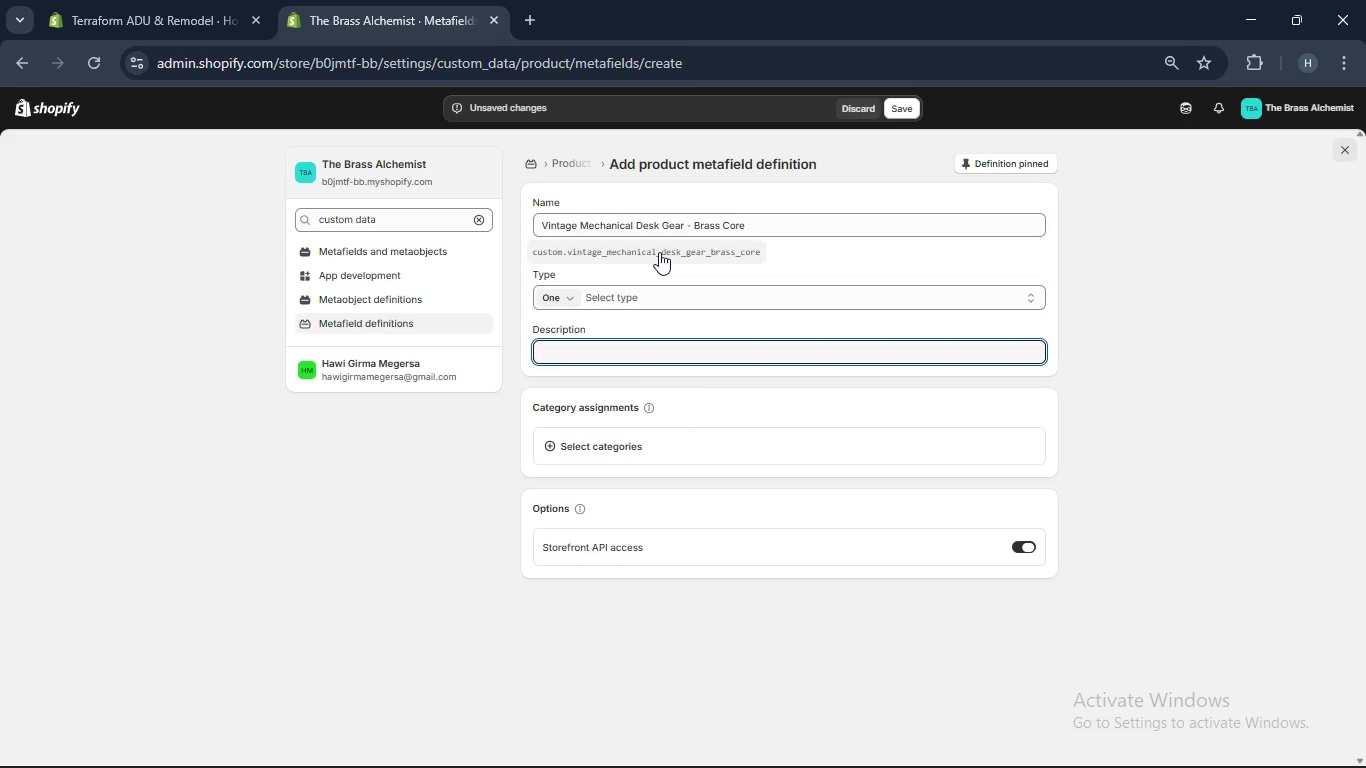 
left_click([562, 619])
 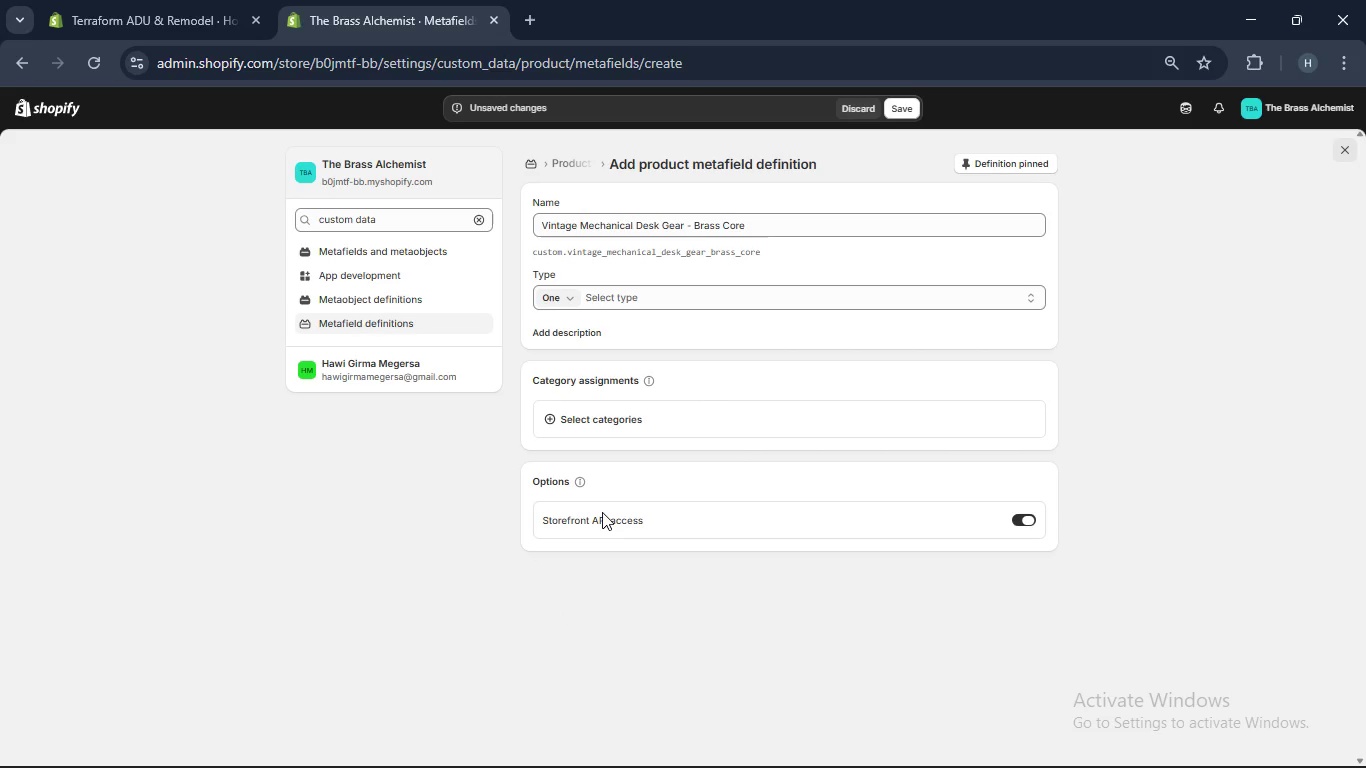 
scroll: coordinate [602, 512], scroll_direction: up, amount: 1.0
 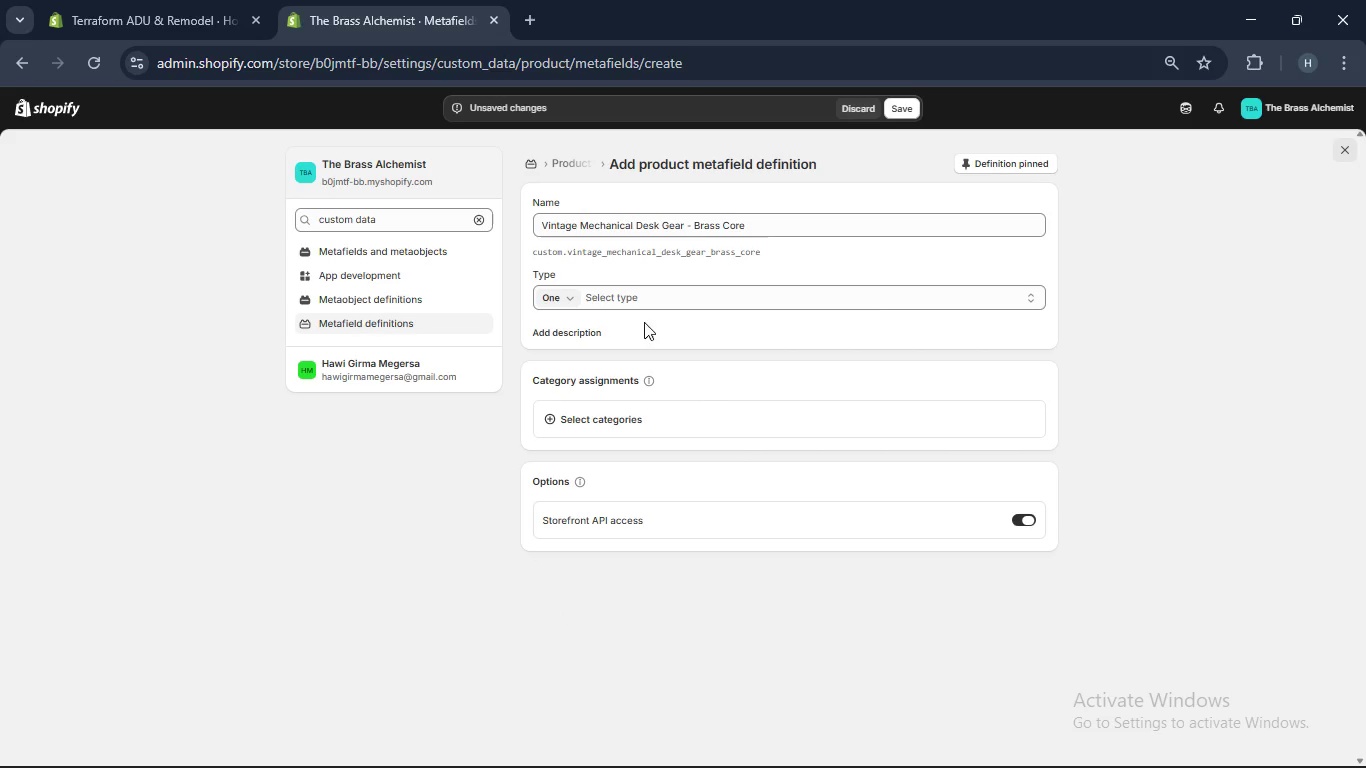 
left_click([1037, 299])
 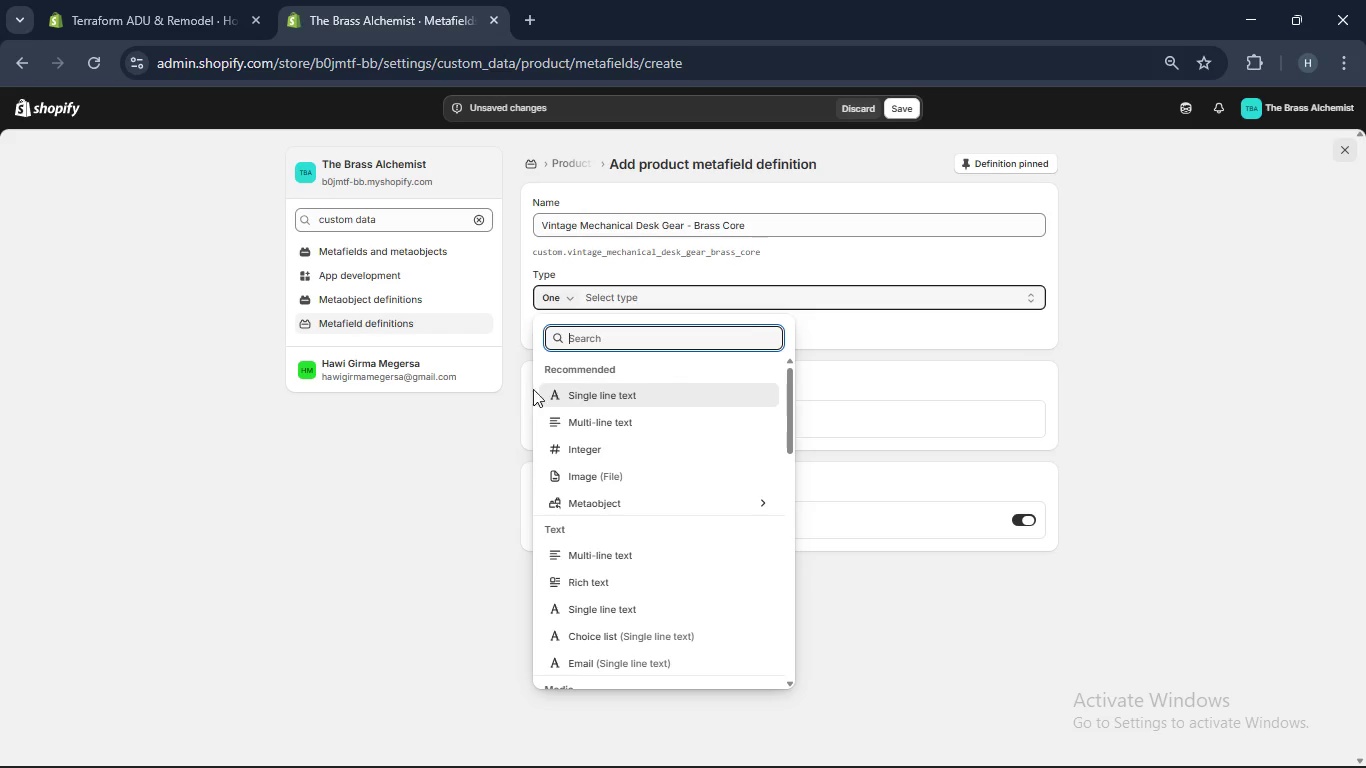 
left_click([600, 395])
 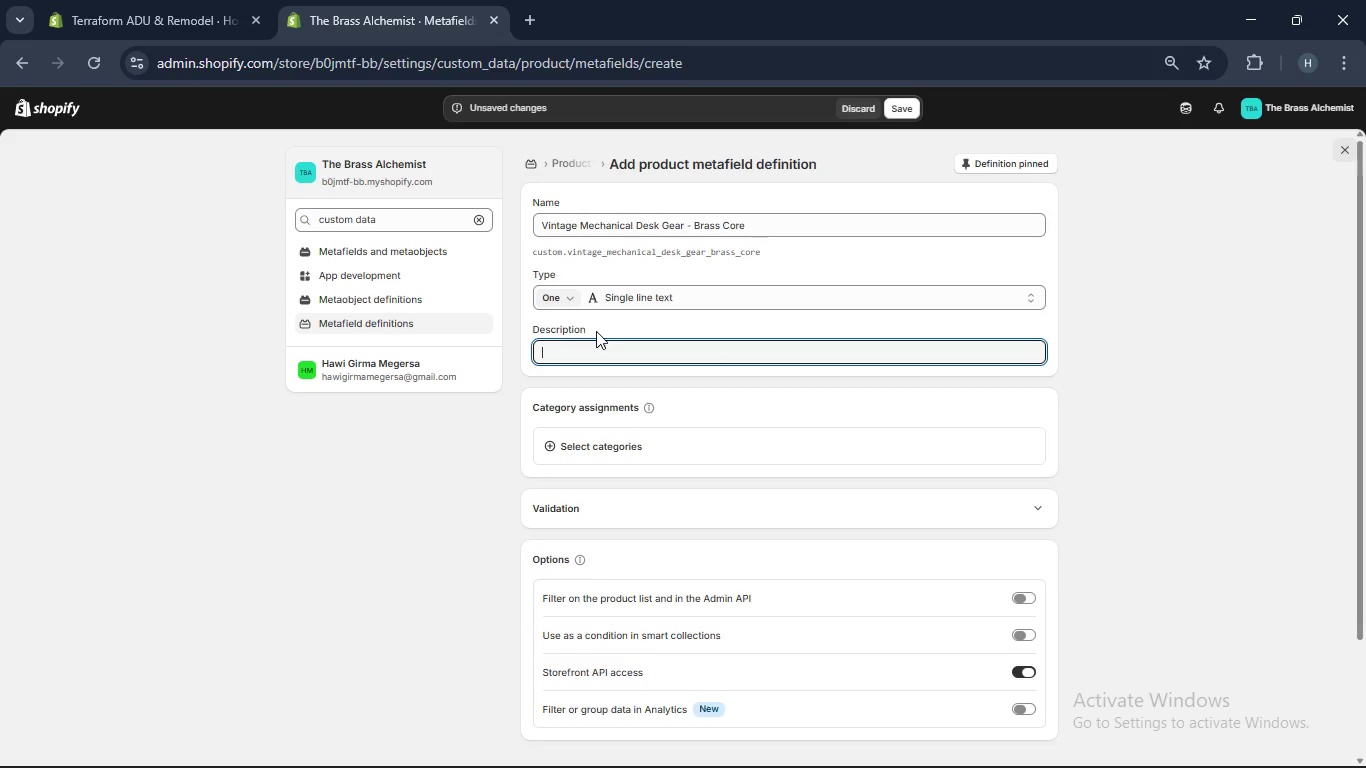 
wait(11.58)
 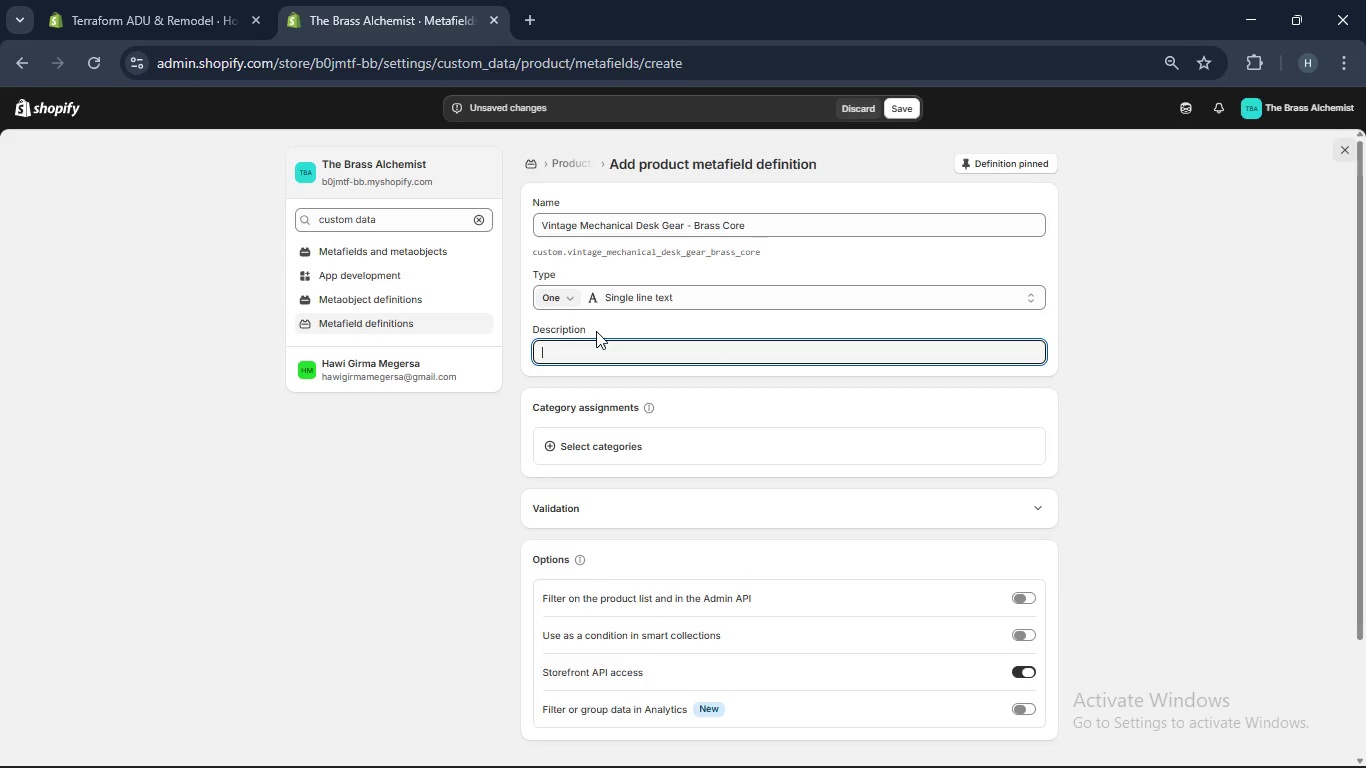 
left_click([577, 446])
 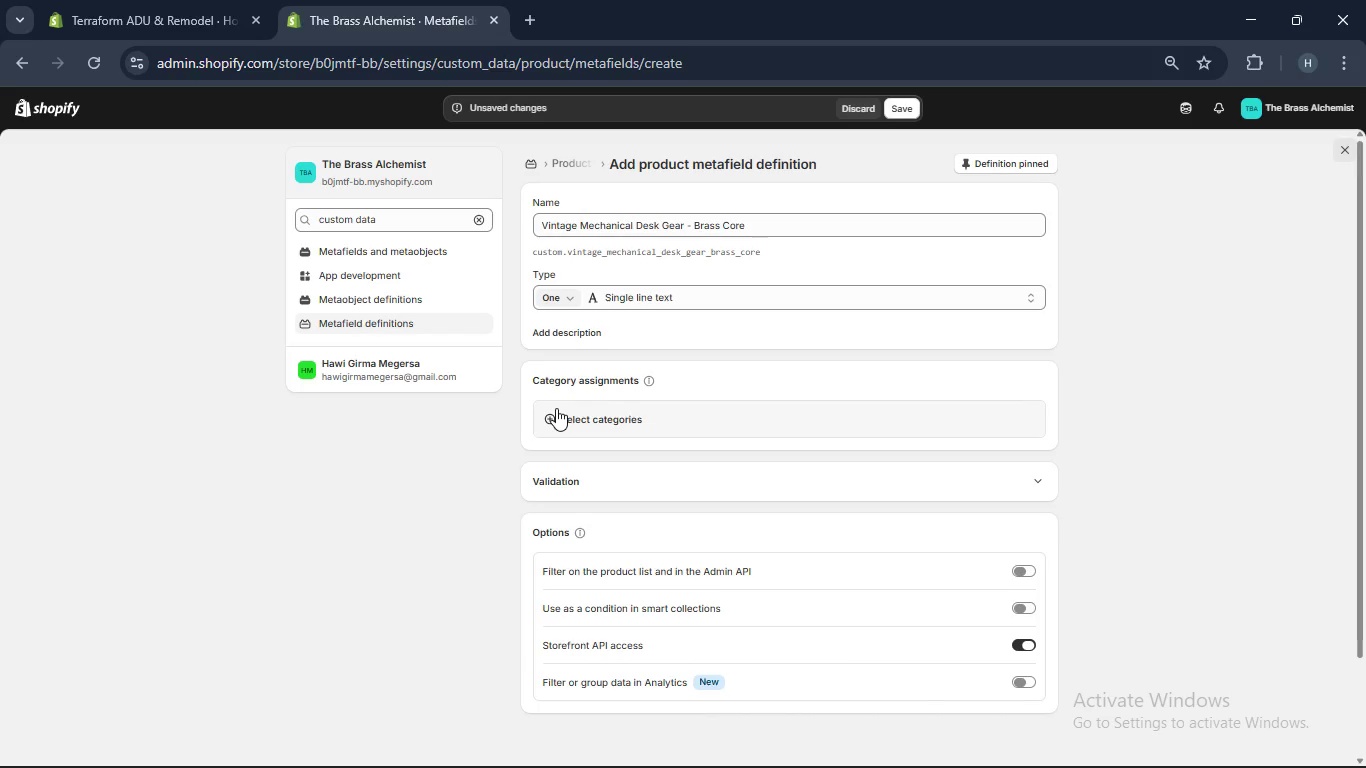 
left_click([556, 408])
 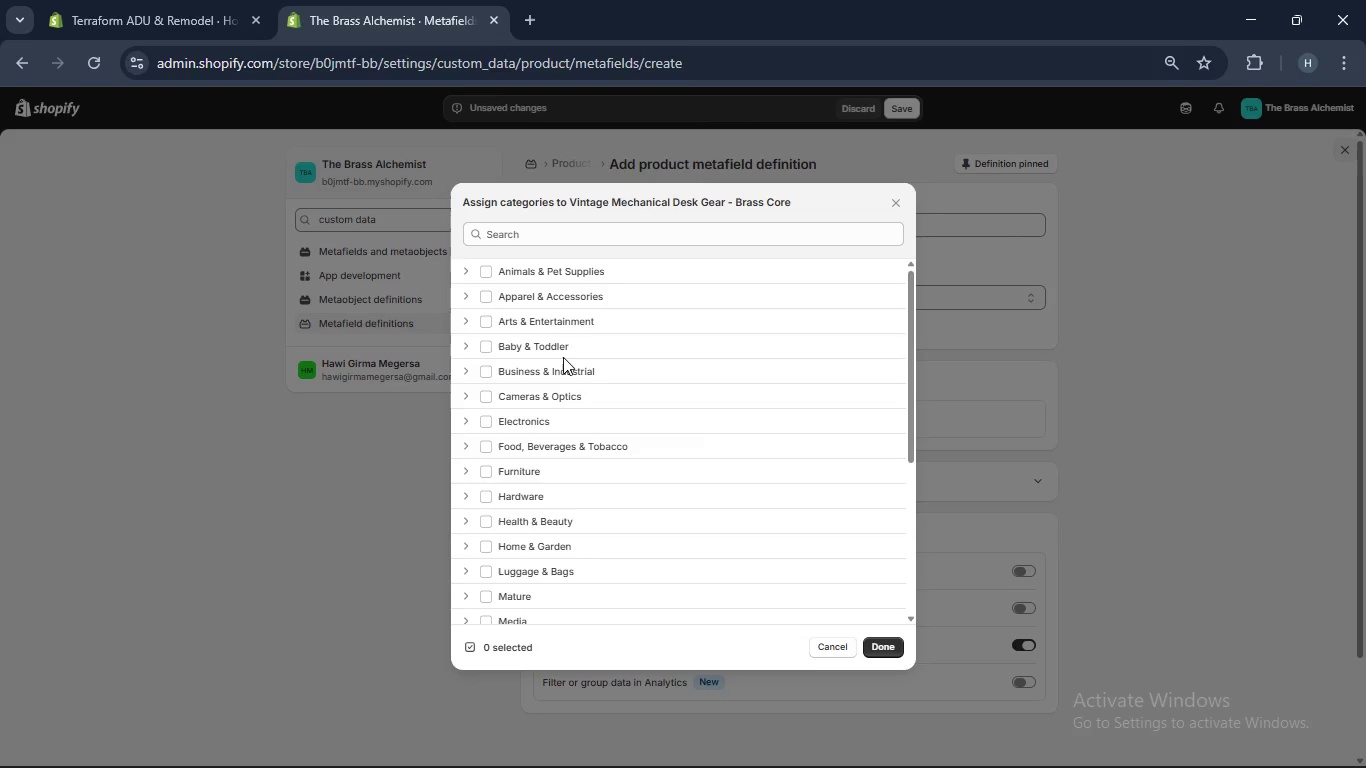 
wait(11.33)
 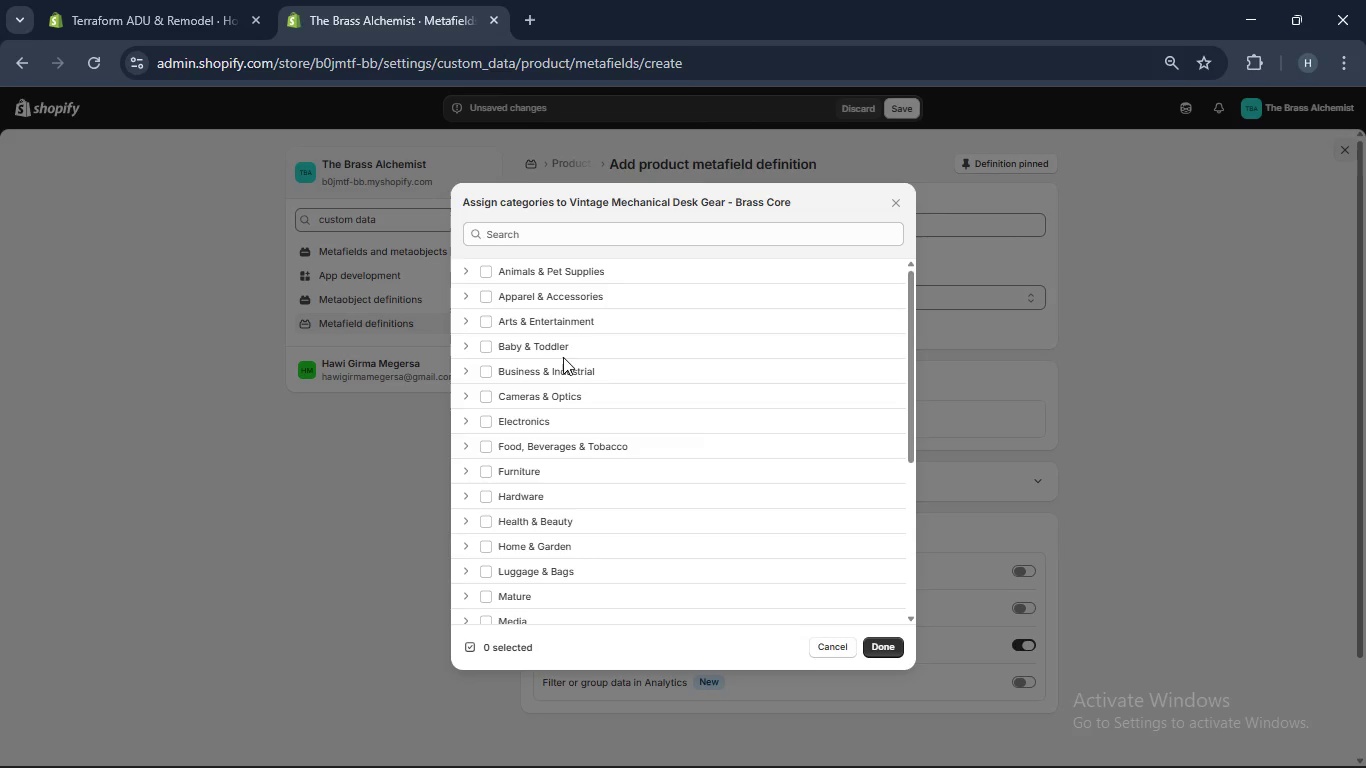 
left_click([586, 231])
 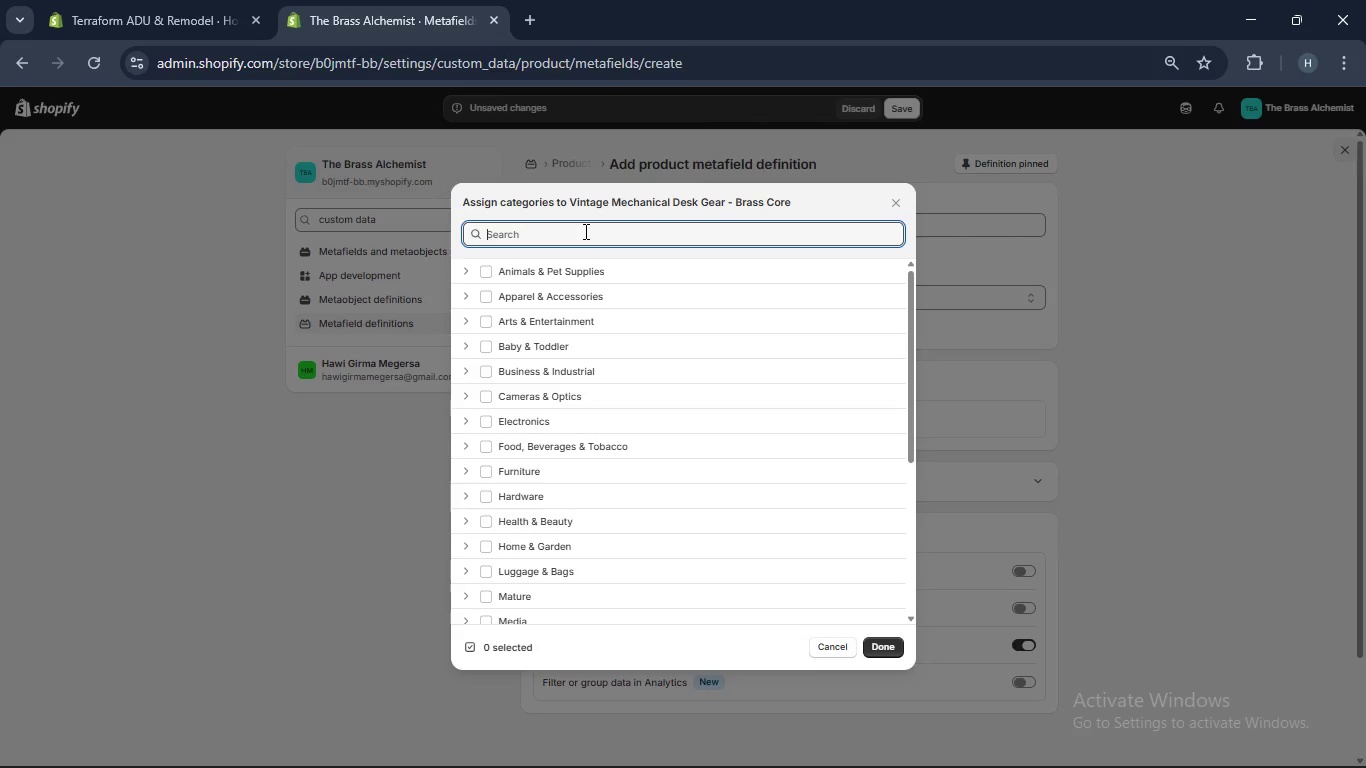 
wait(13.48)
 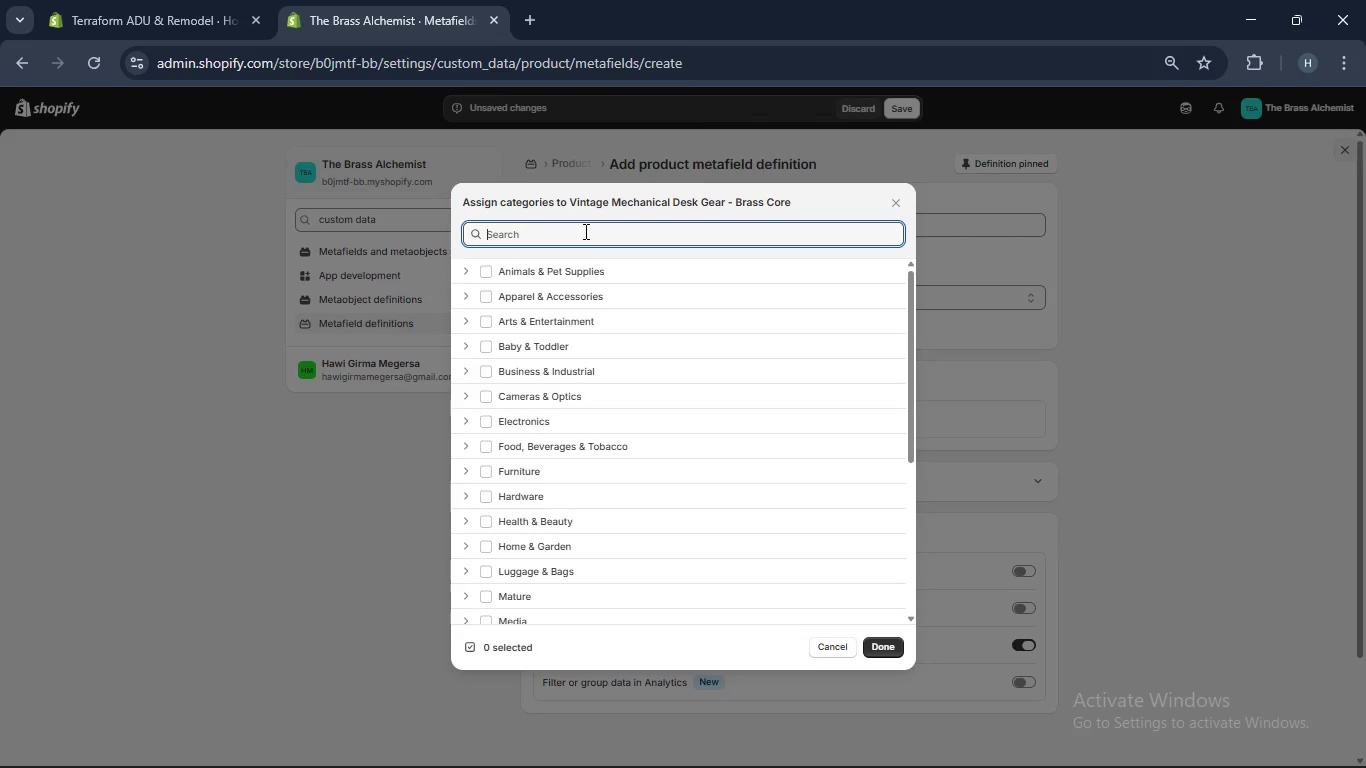 
left_click([849, 749])
 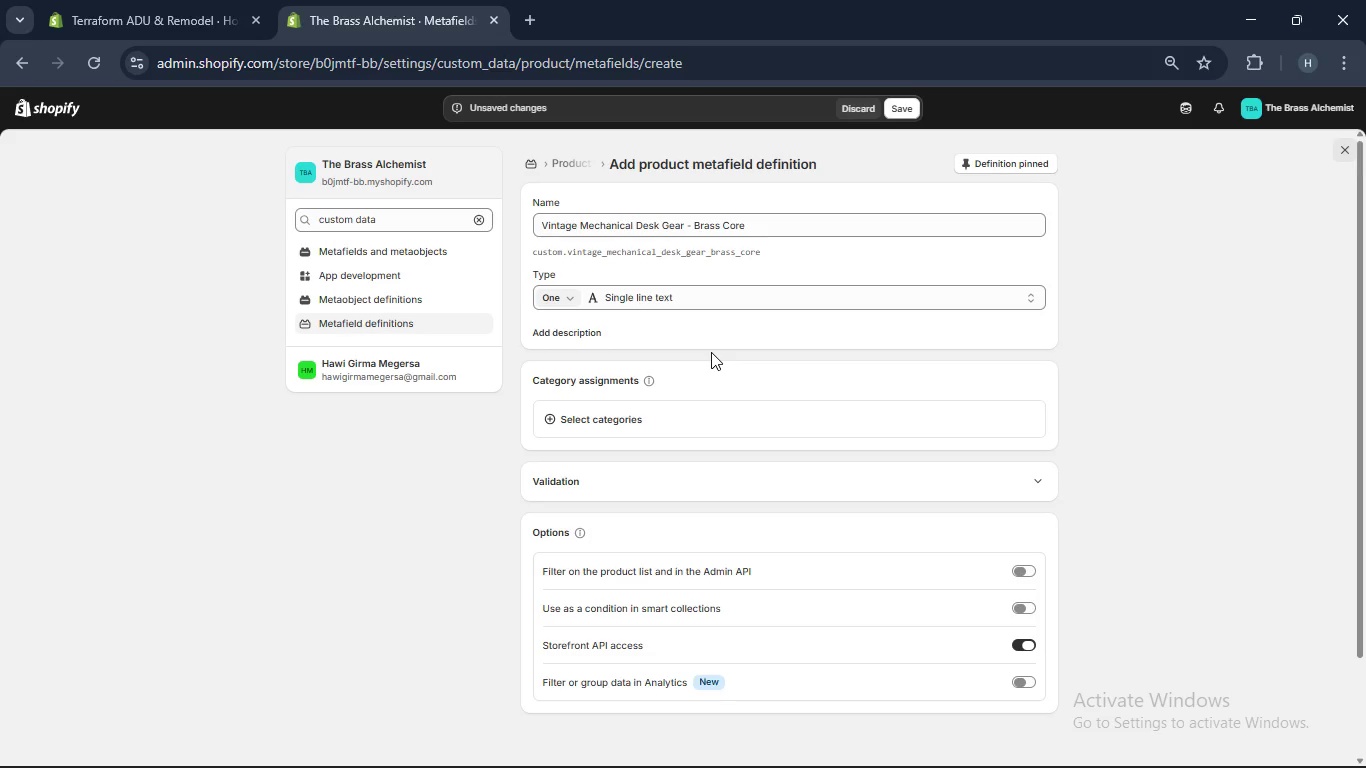 
wait(32.84)
 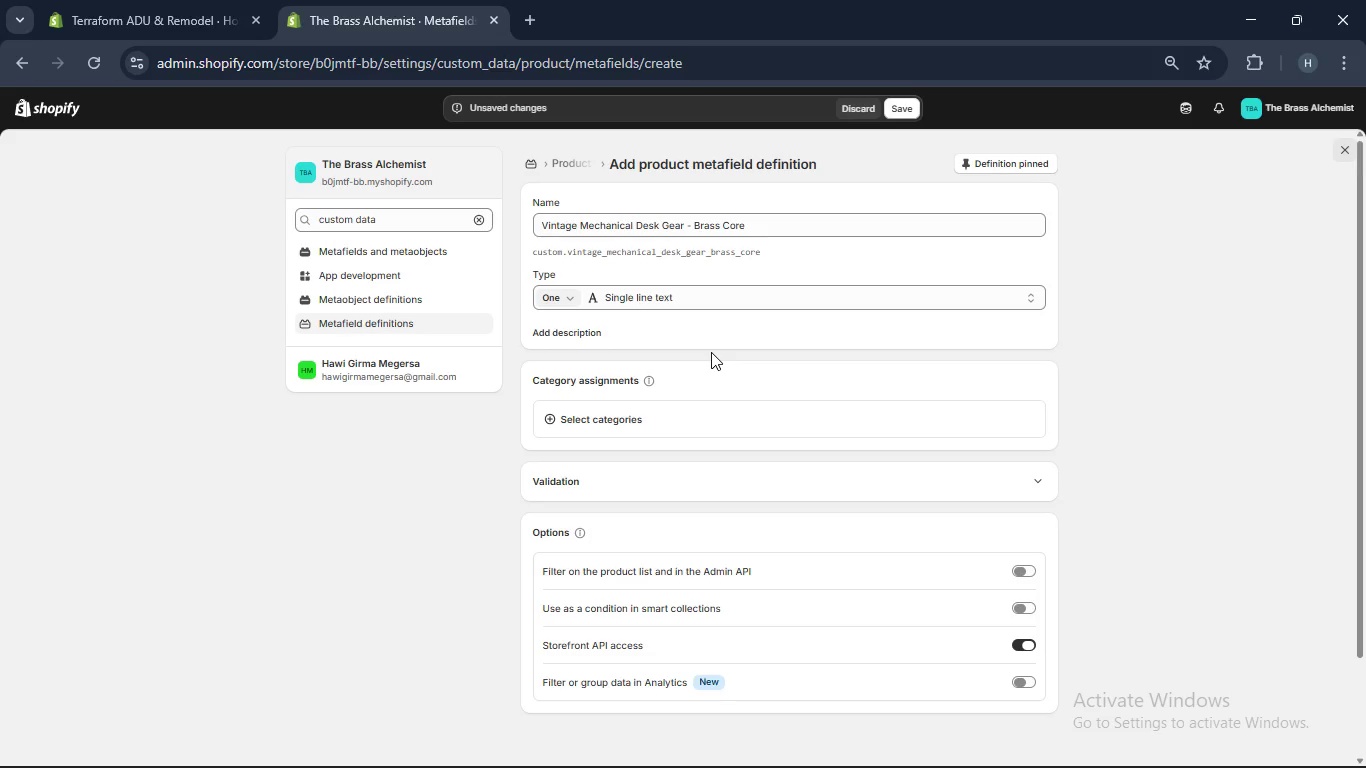 
left_click([910, 106])
 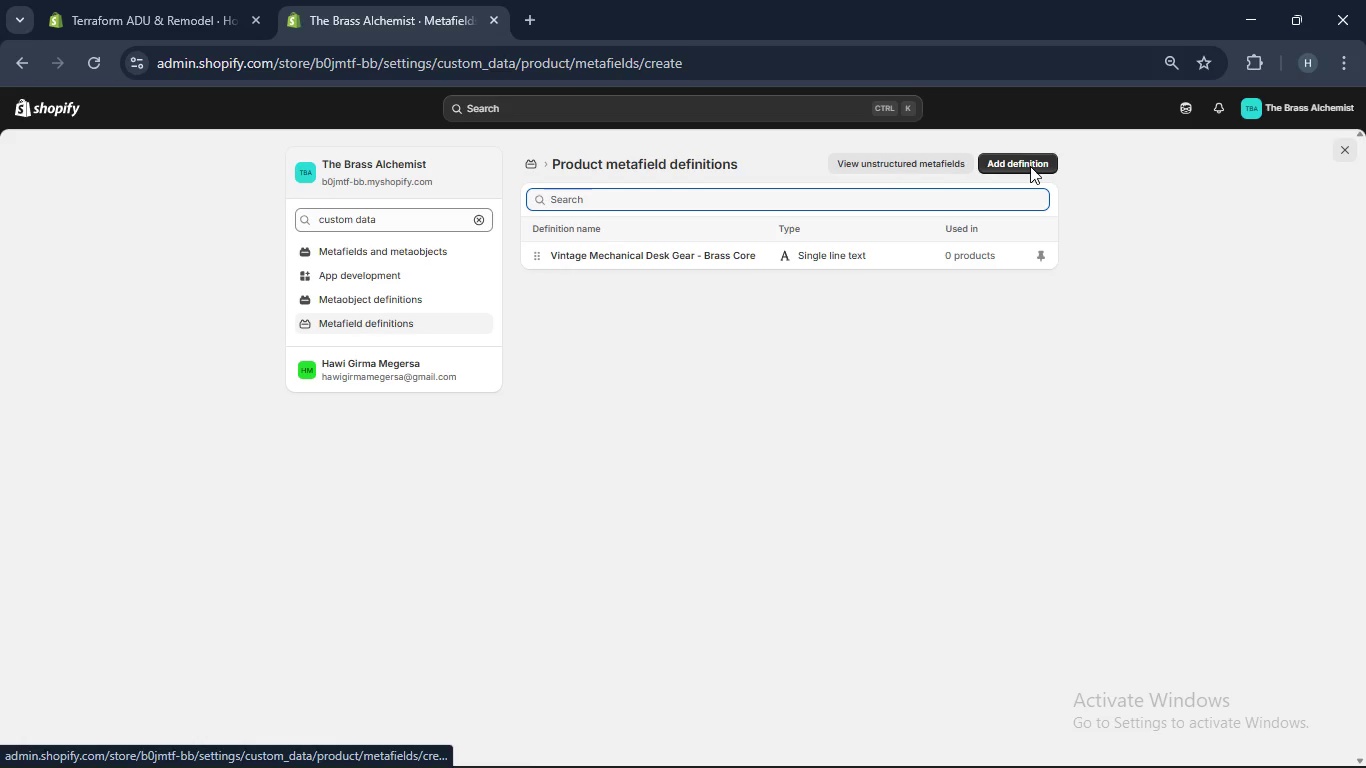 
wait(36.53)
 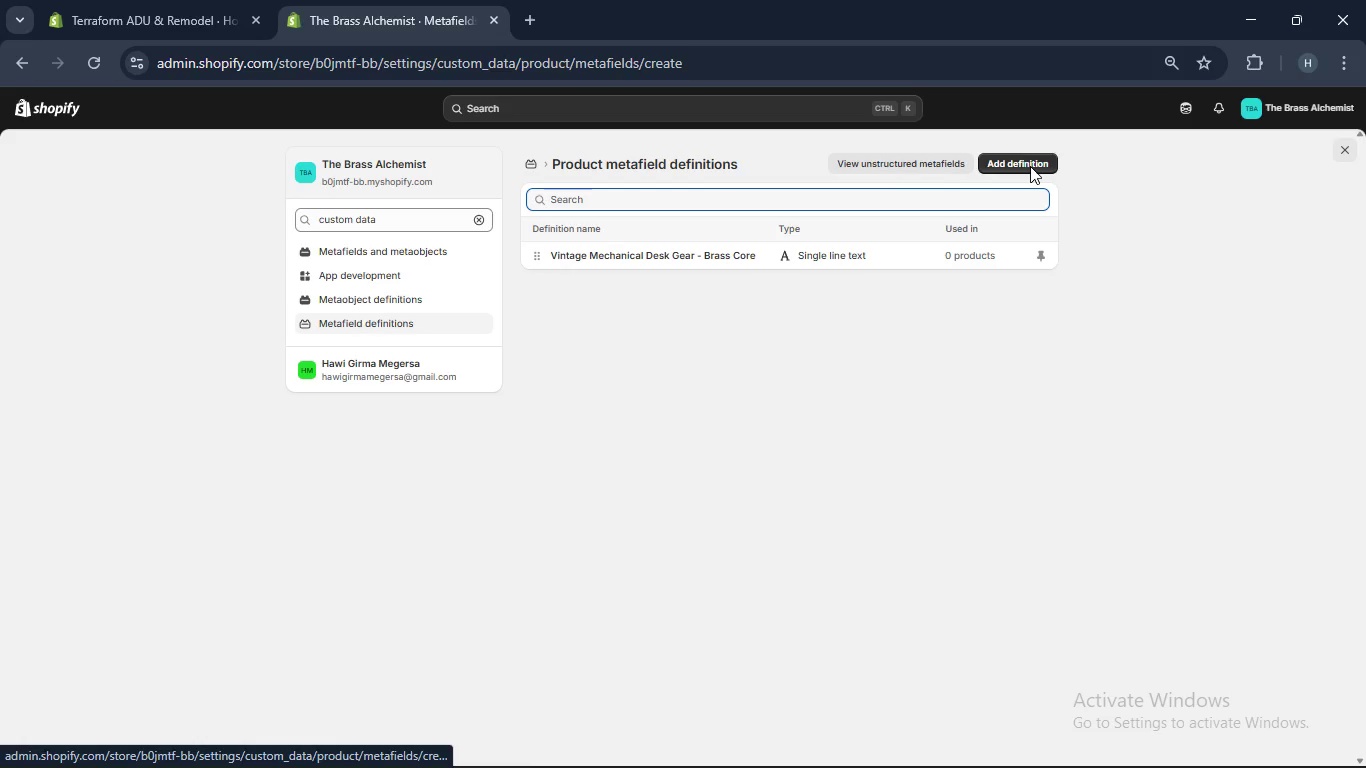 
type(Finish Type)
 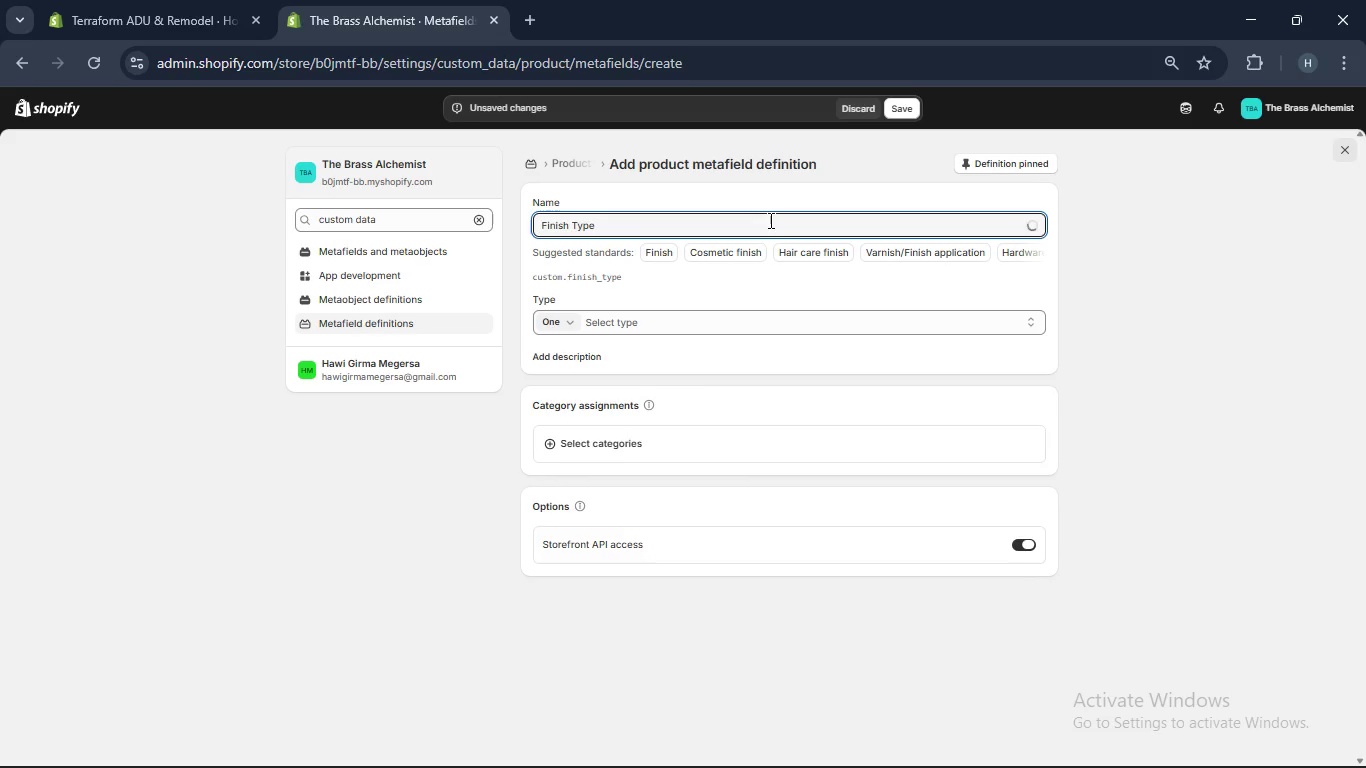 
left_click([740, 301])
 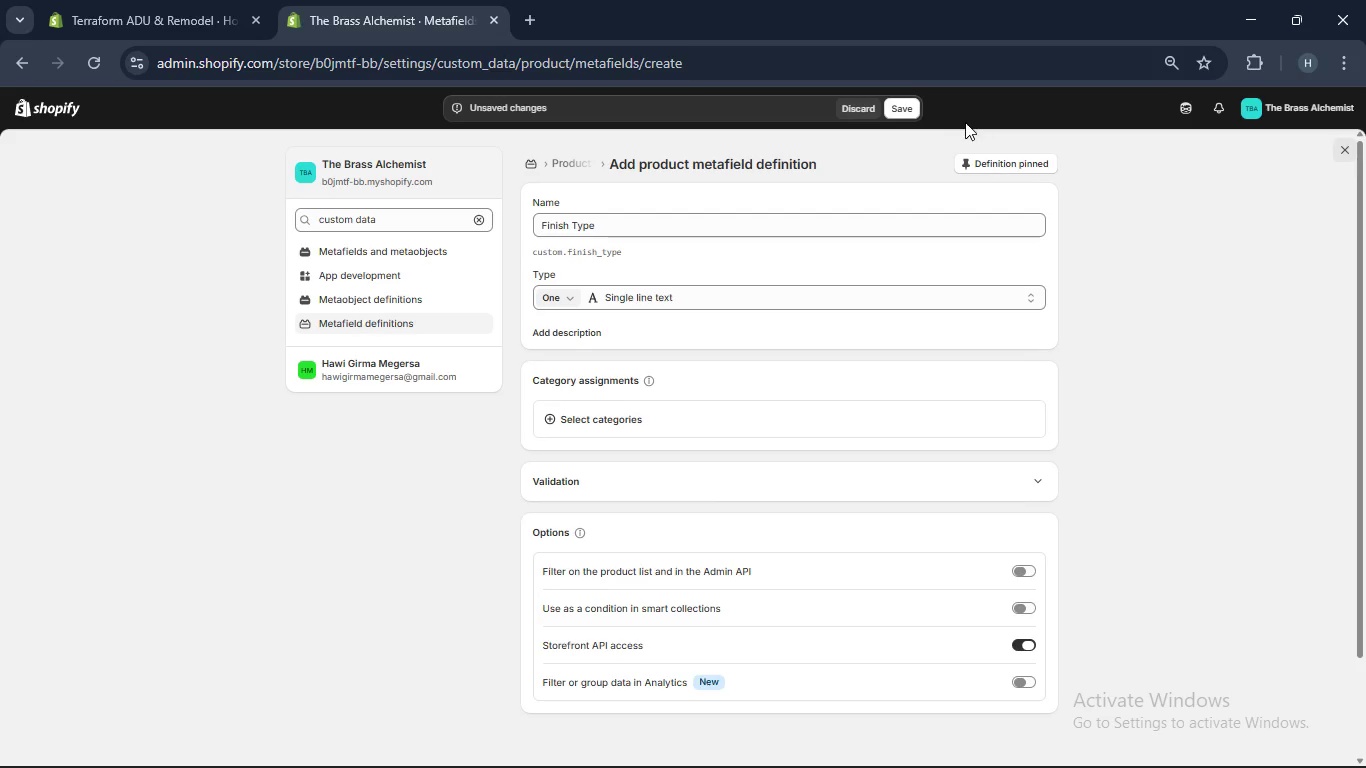 
wait(8.11)
 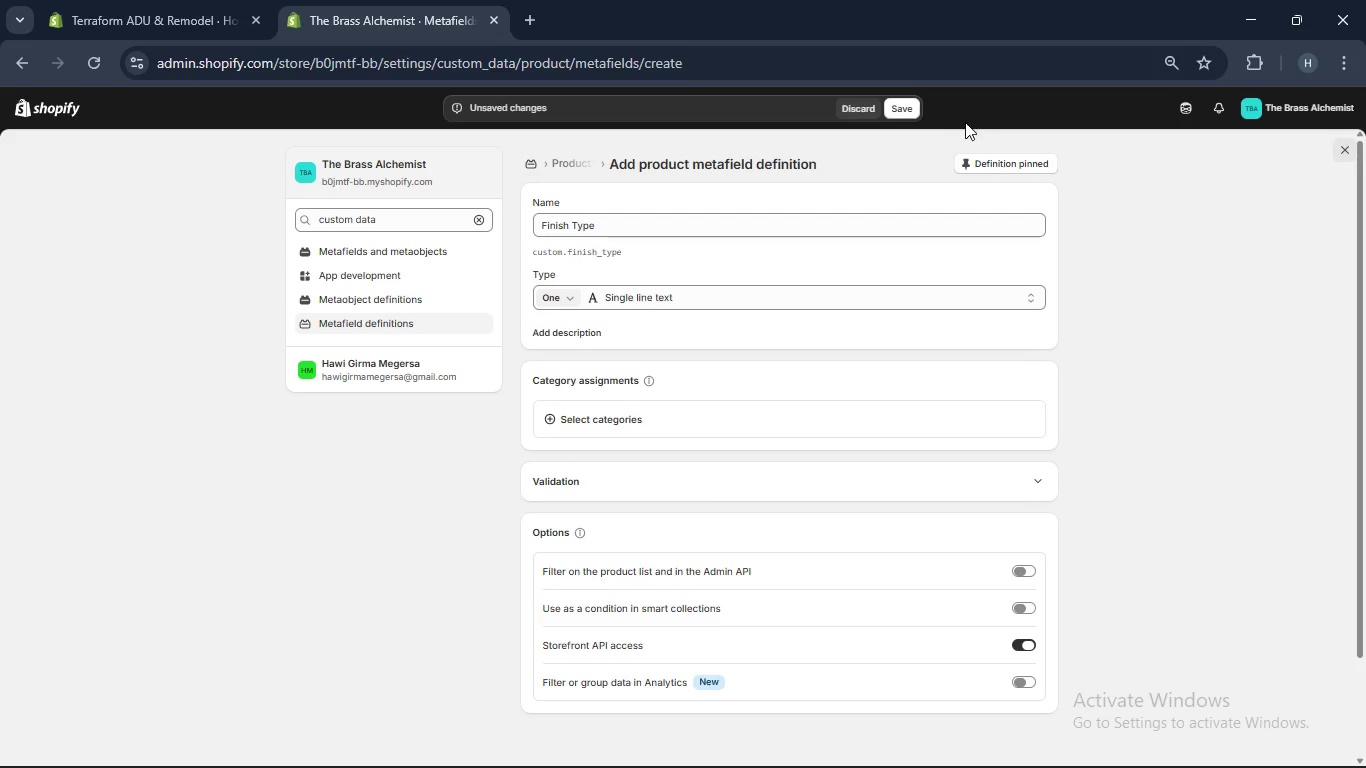 
left_click([579, 160])
 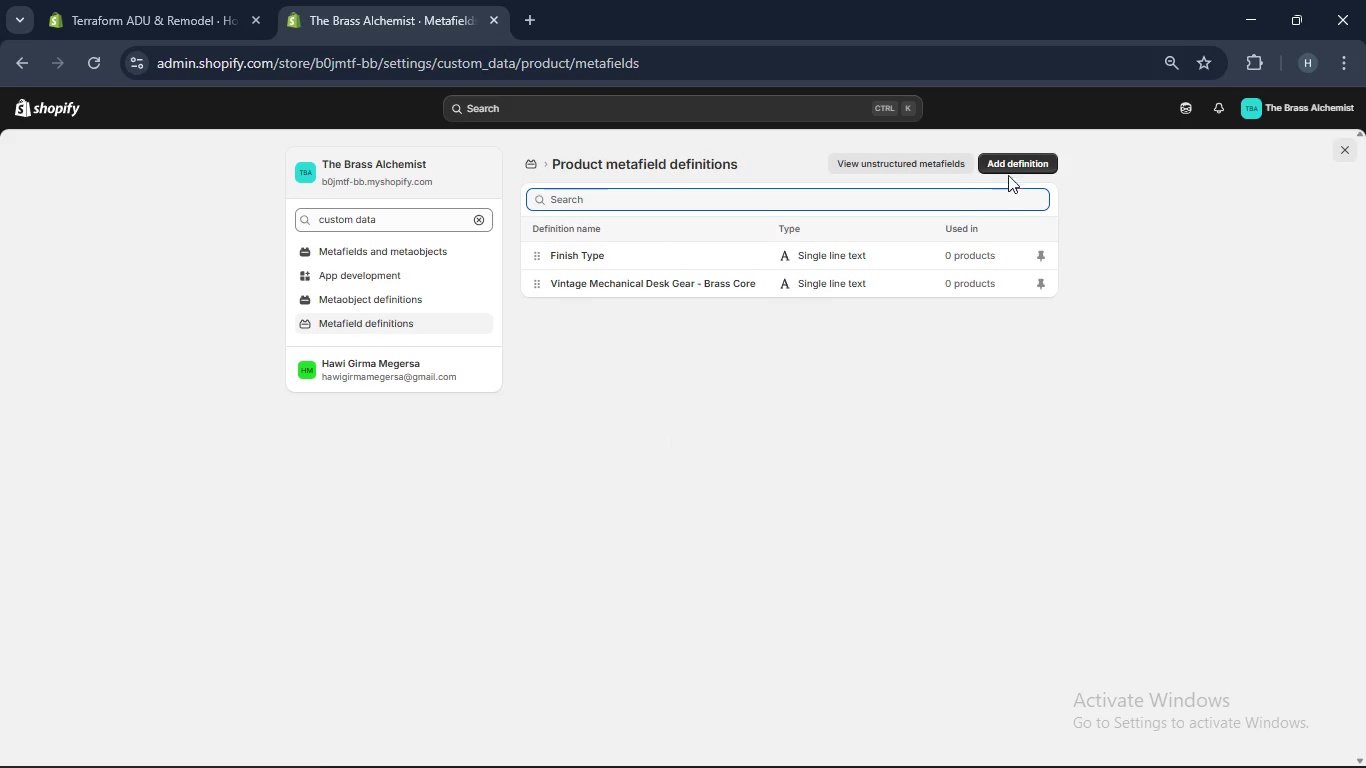 
left_click([1009, 163])
 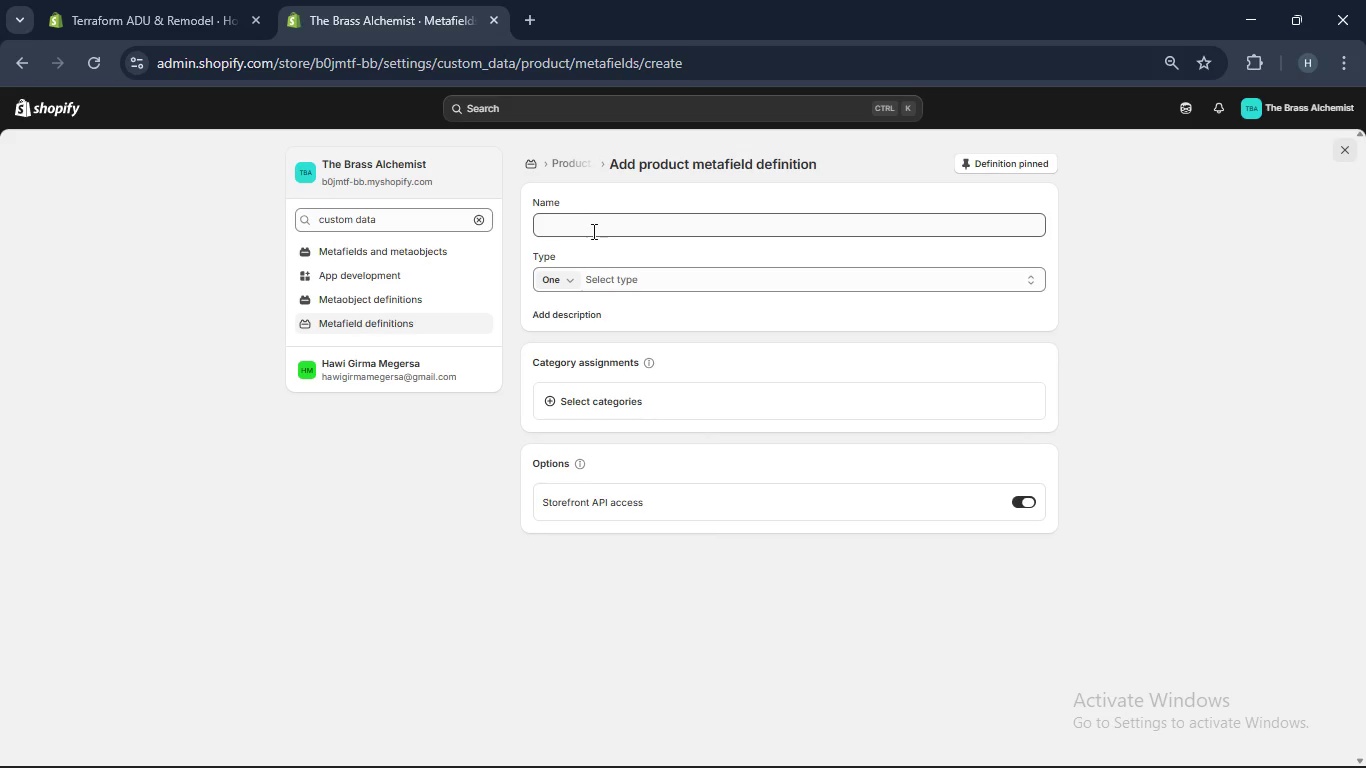 
left_click([593, 230])
 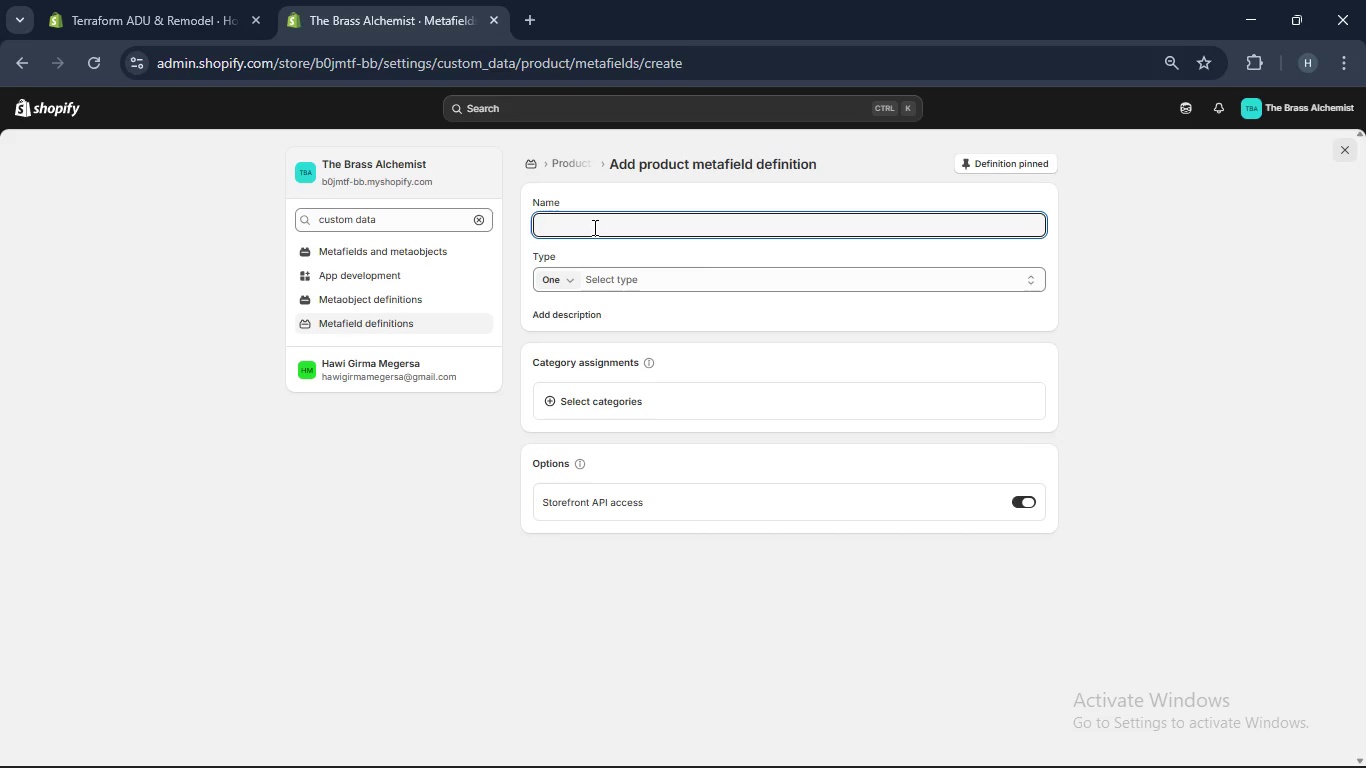 
type(Certifict)
key(Backspace)
type(ationn)
 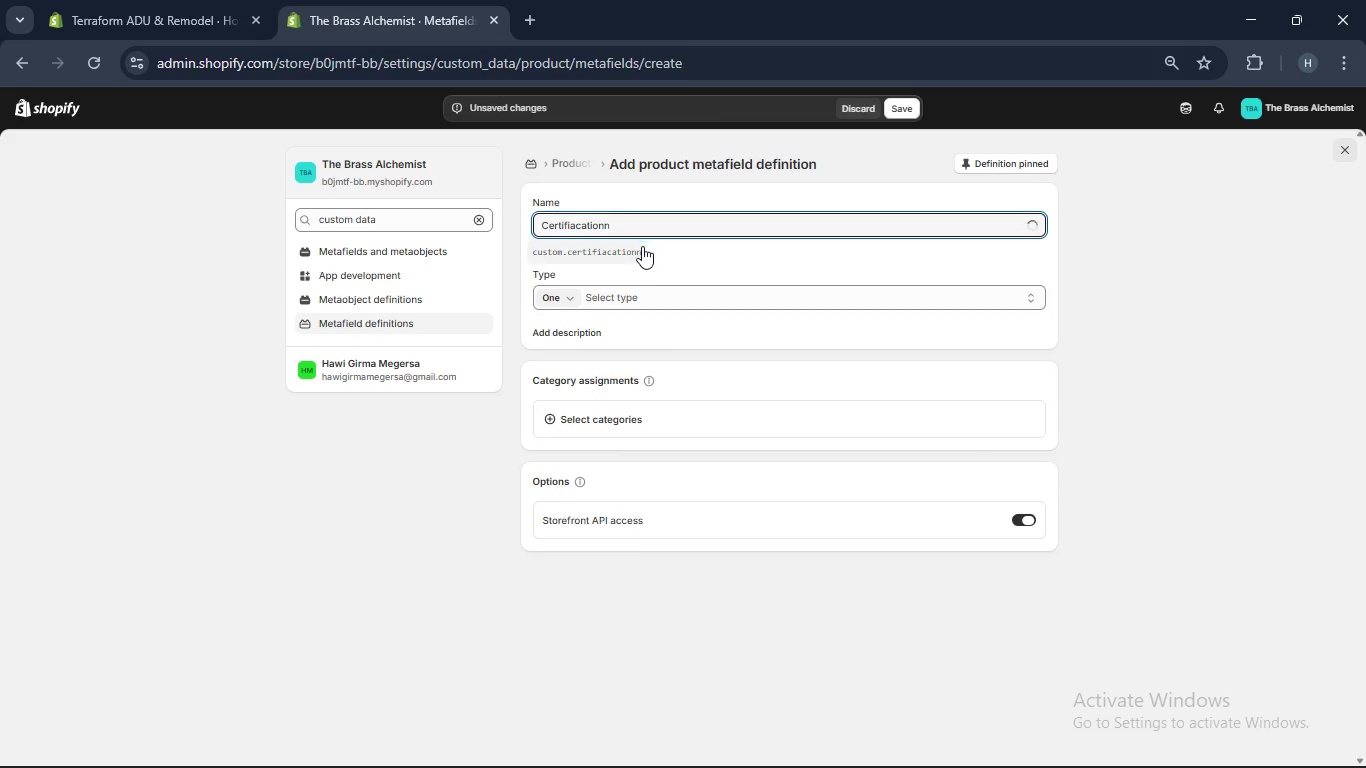 
left_click([647, 291])
 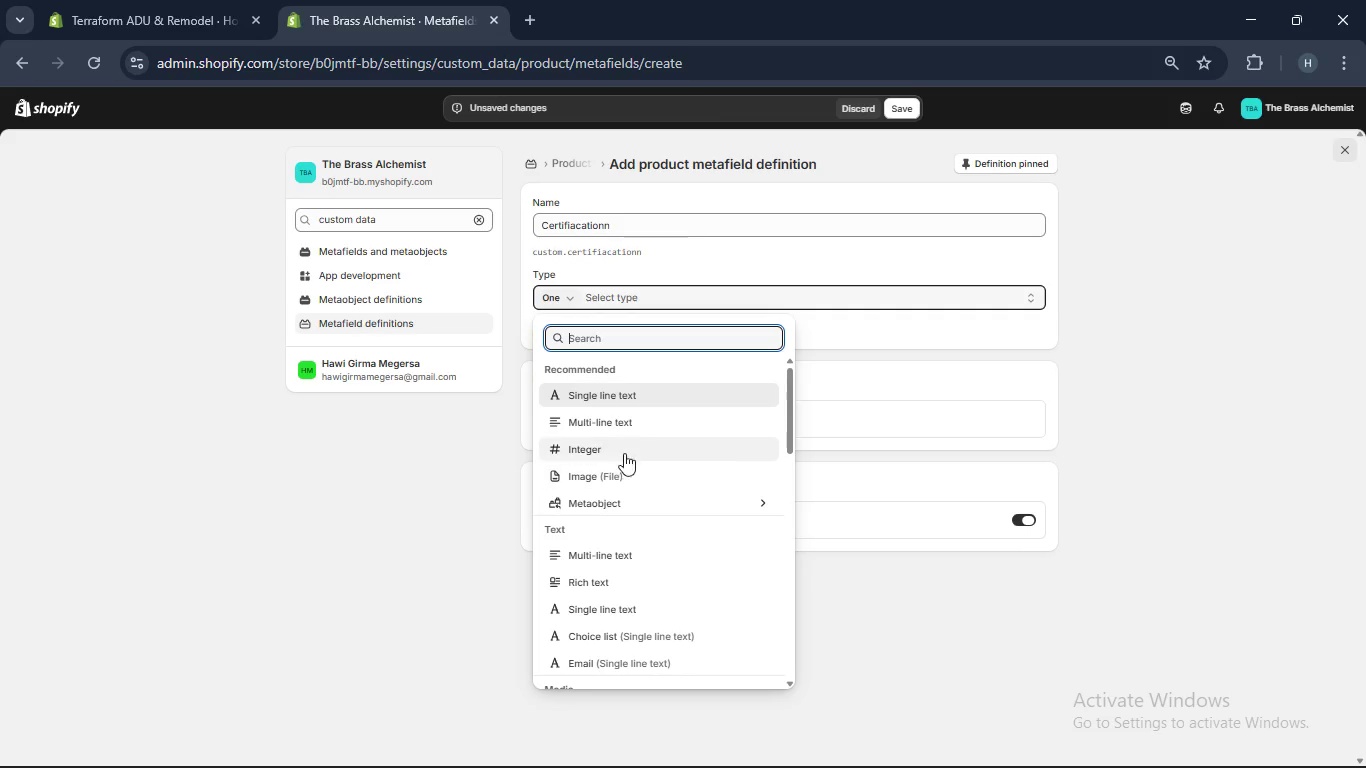 
left_click([621, 420])
 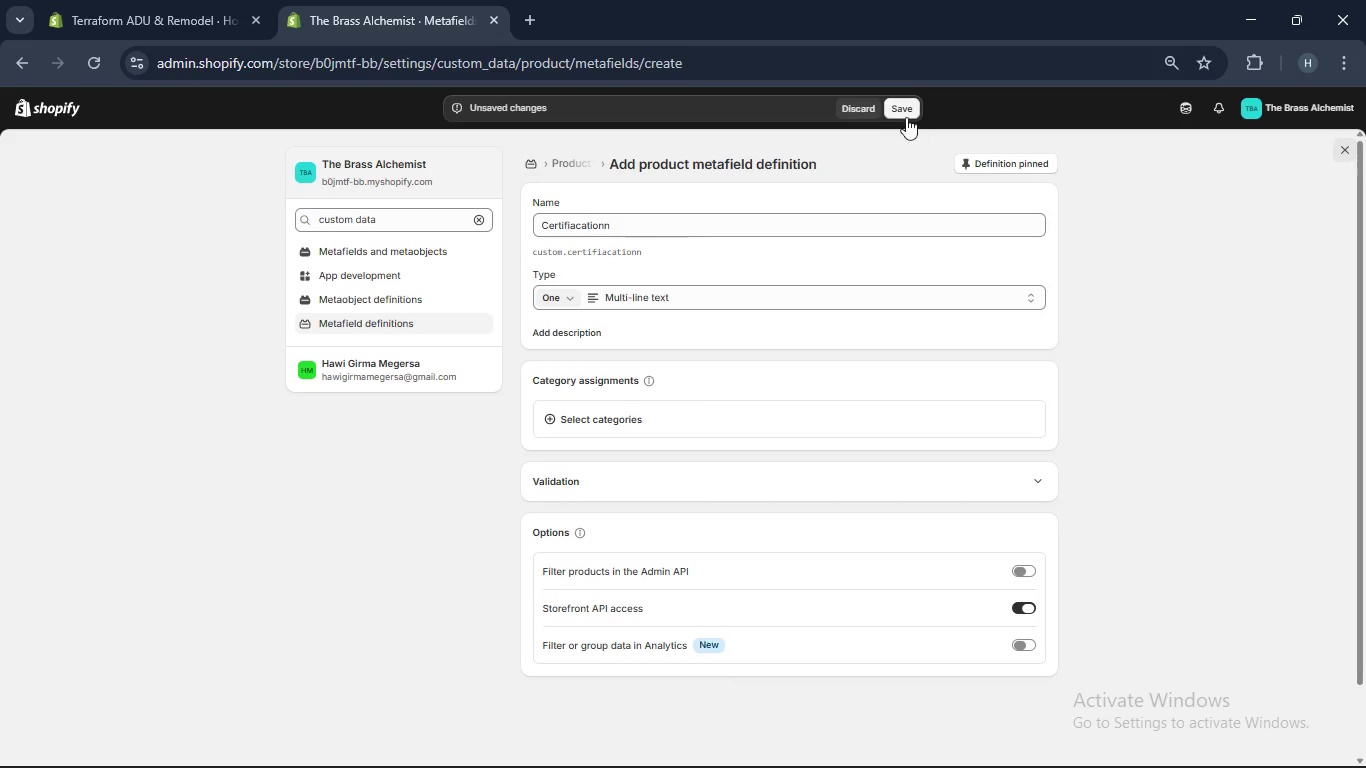 
left_click([906, 106])
 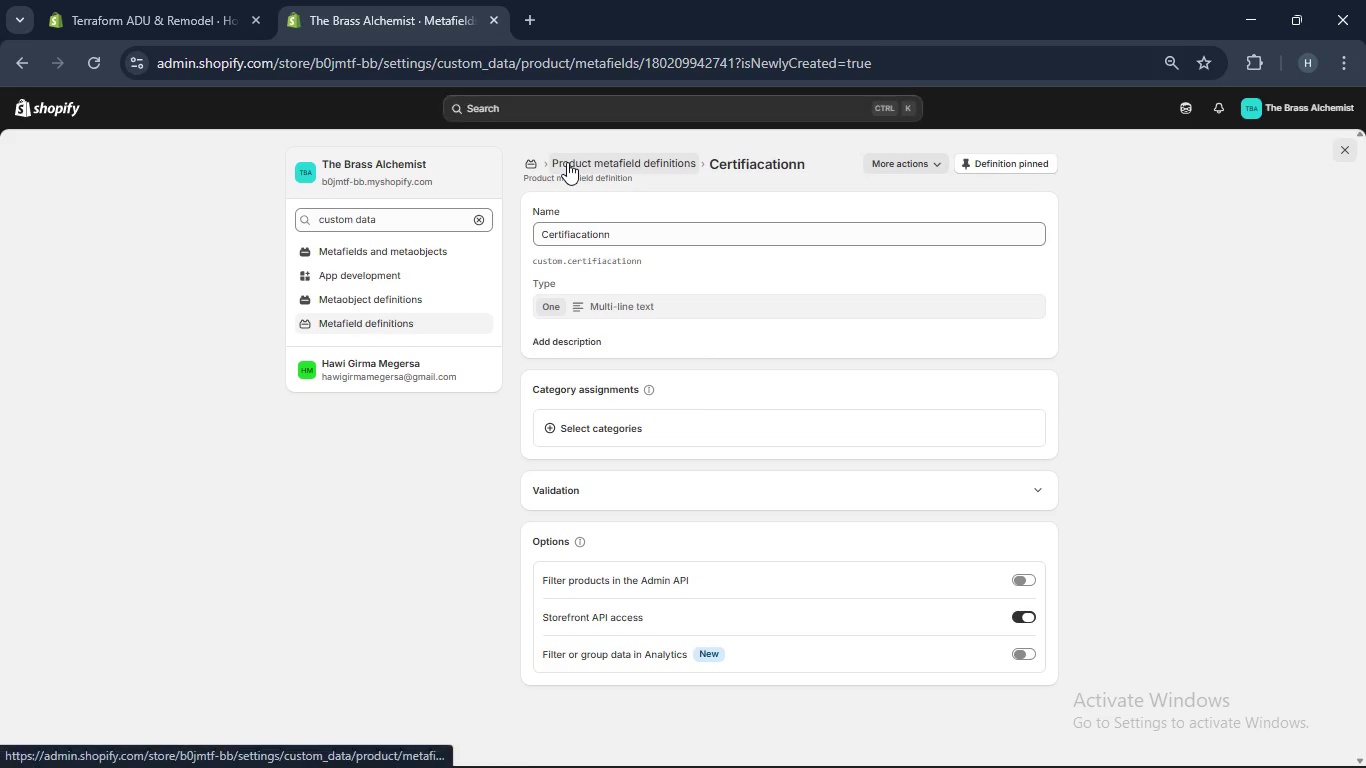 
left_click([575, 156])
 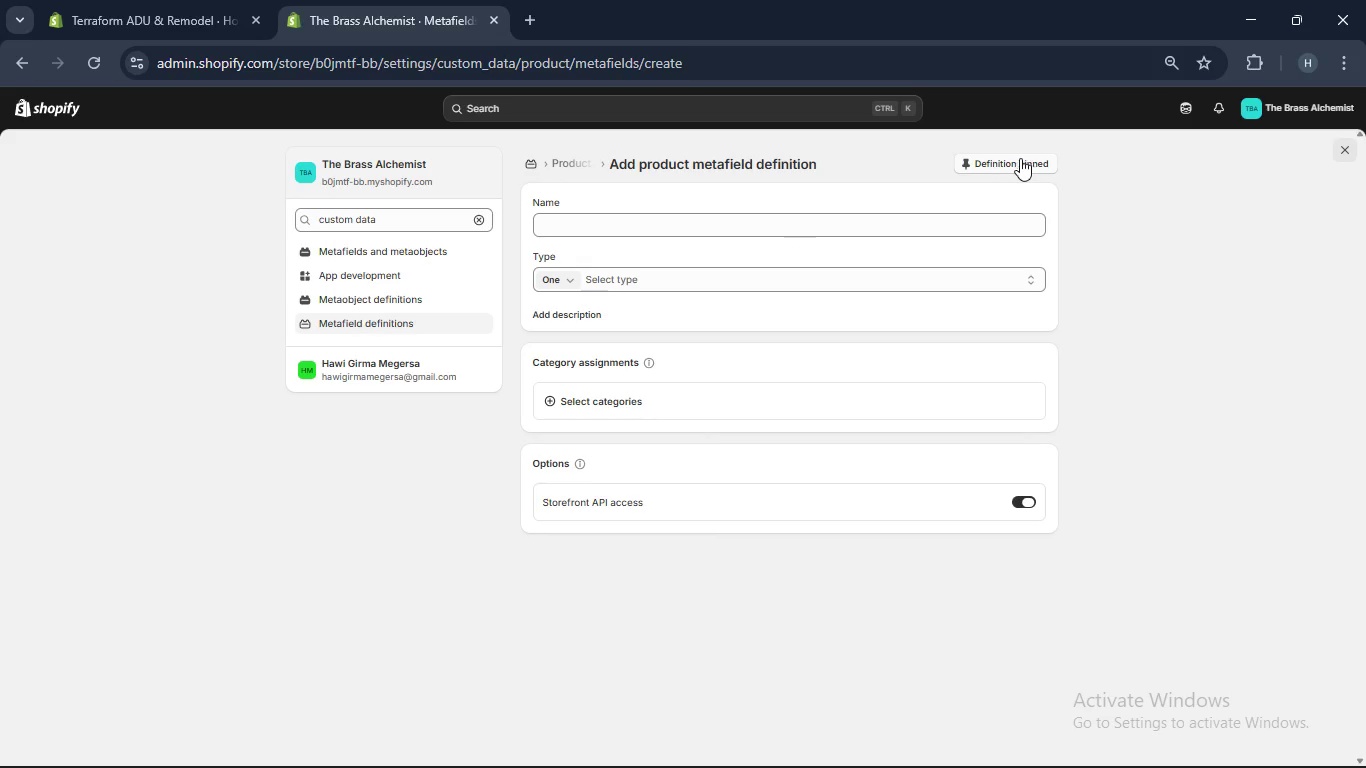 
left_click([552, 223])
 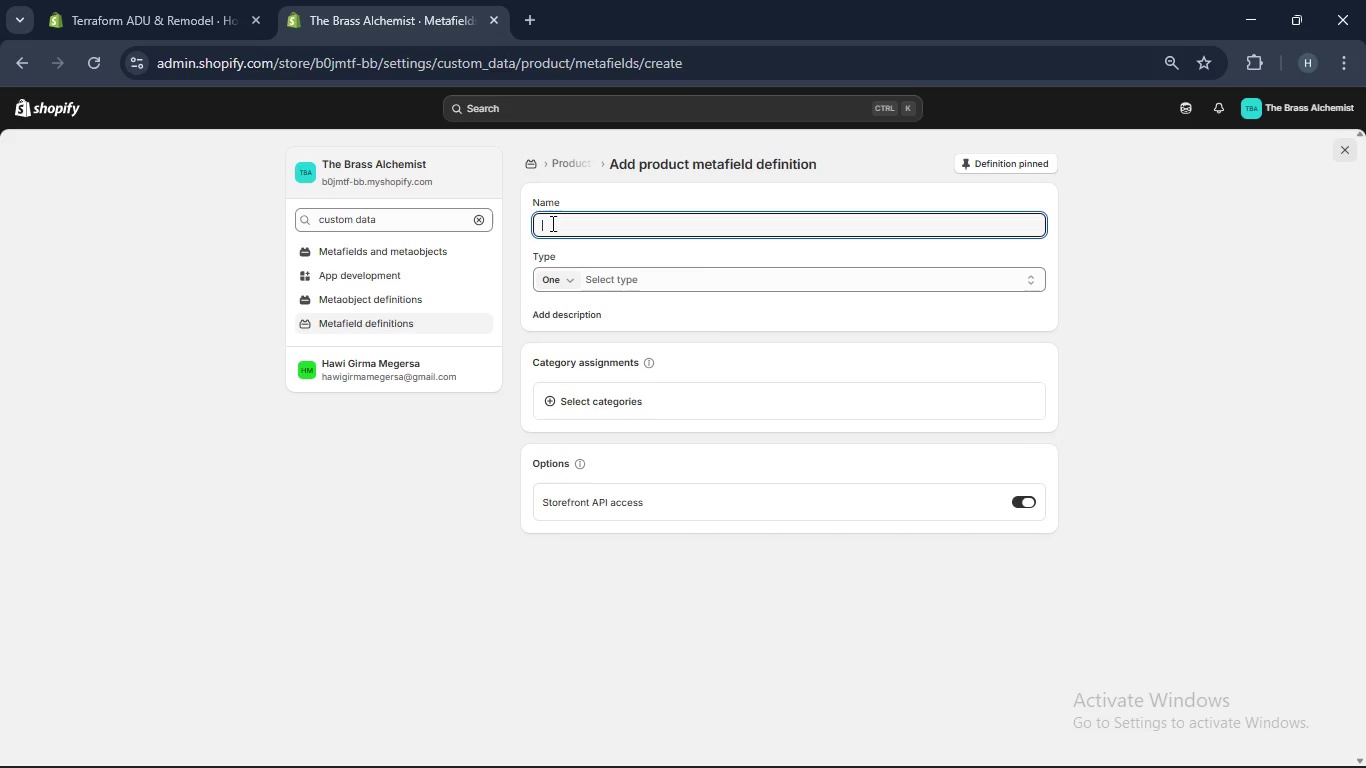 
type(Mechn)
key(Backspace)
type(anical Type)
 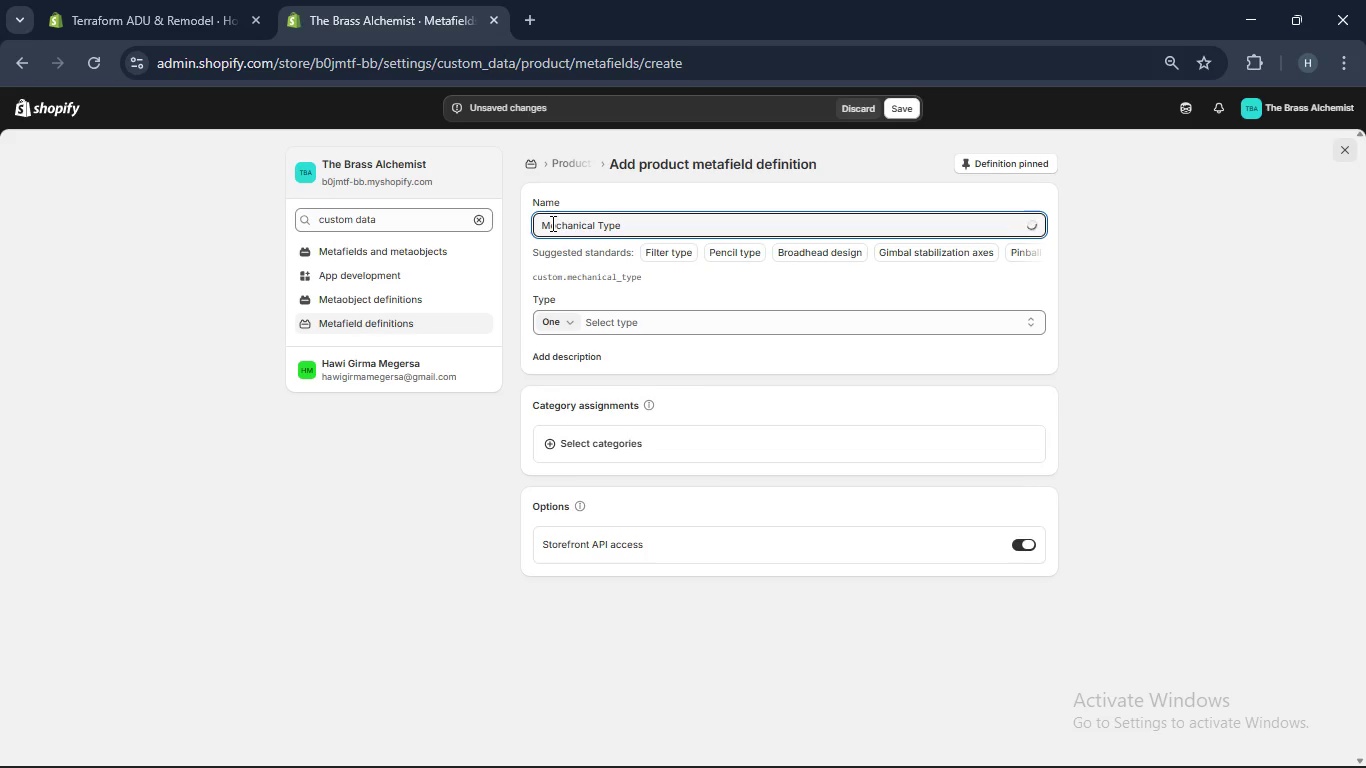 
left_click([656, 295])
 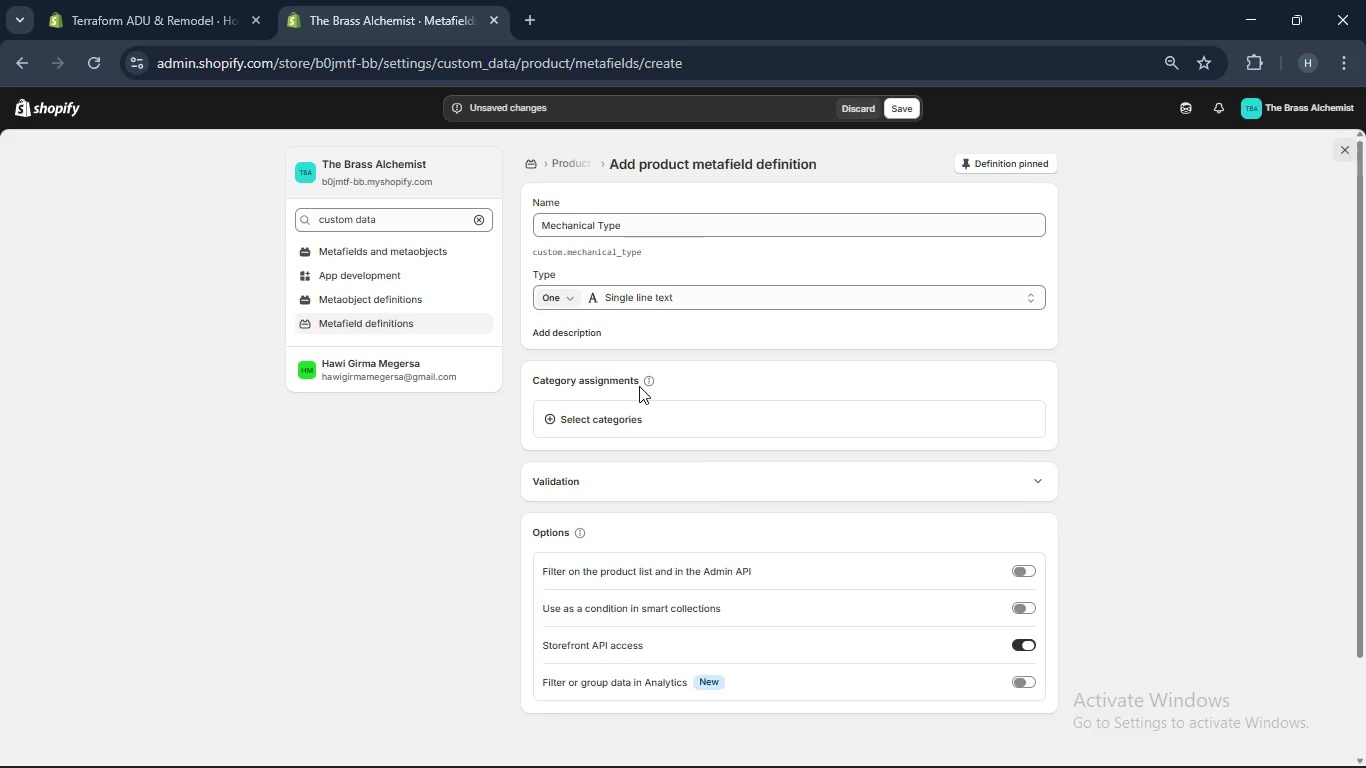 
scroll: coordinate [720, 393], scroll_direction: down, amount: 1.0
 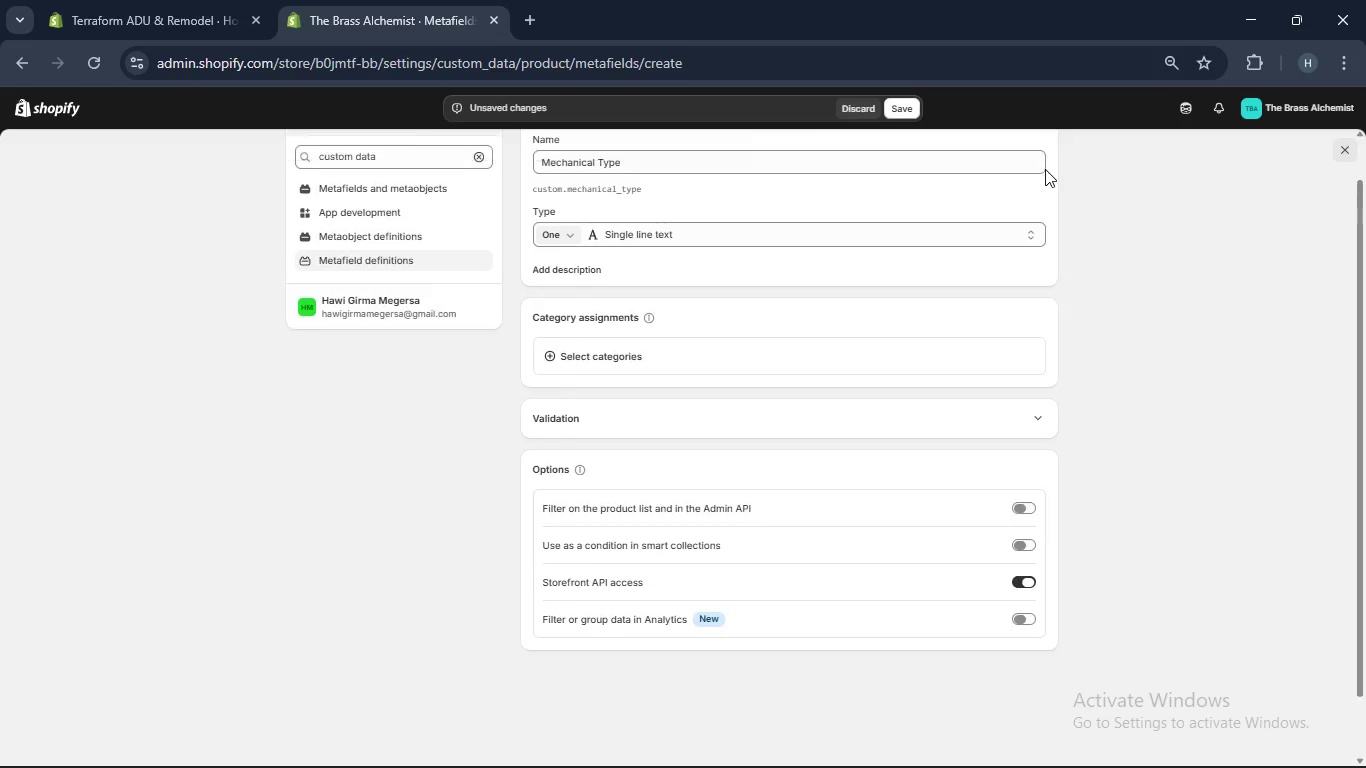 
scroll: coordinate [1045, 169], scroll_direction: up, amount: 4.0
 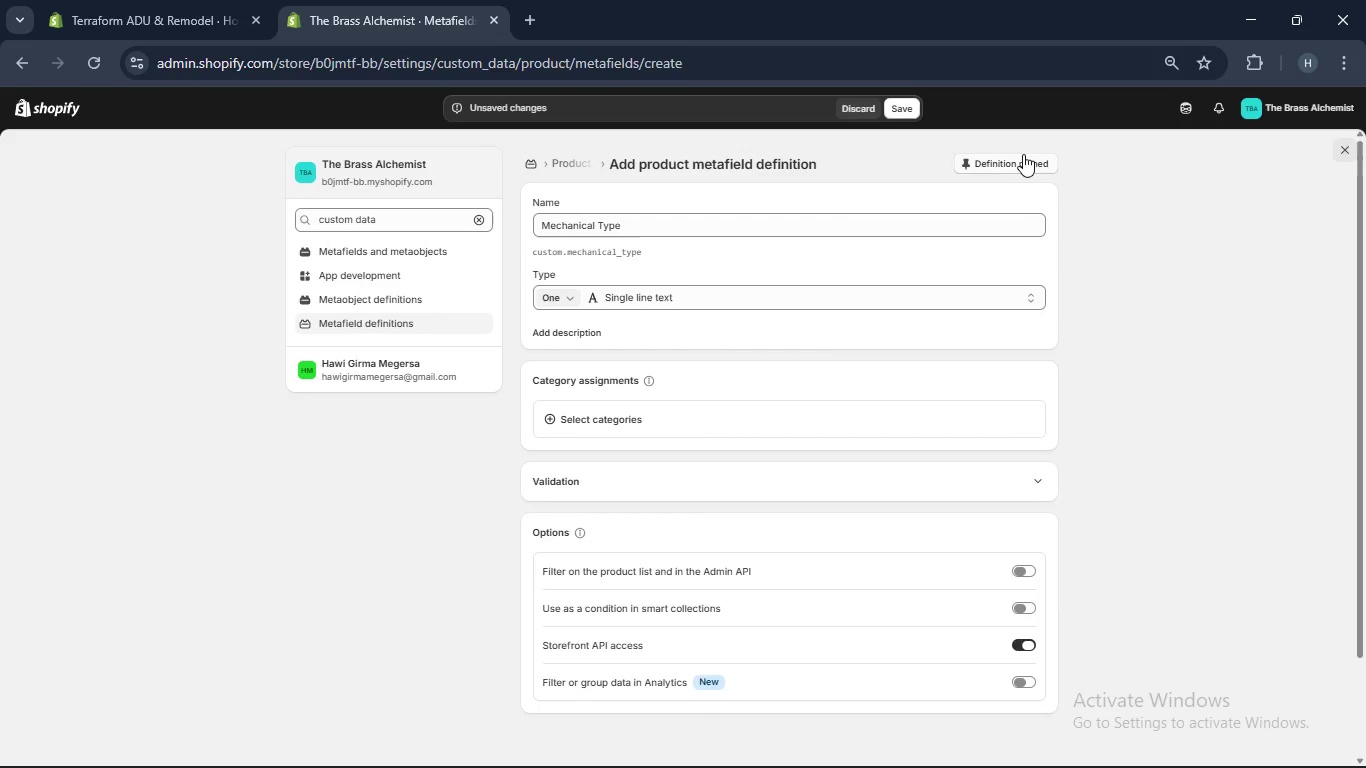 
wait(7.48)
 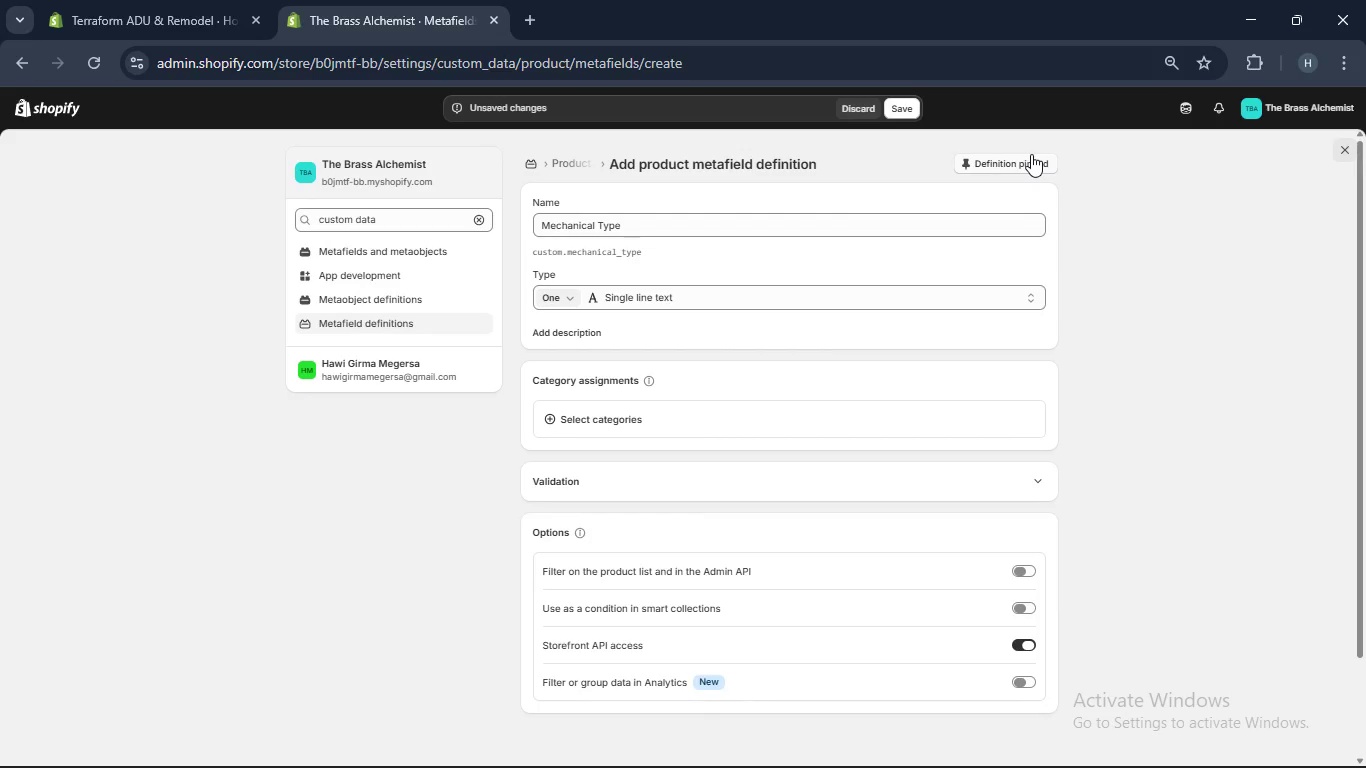 
mouse_move([881, 117])
 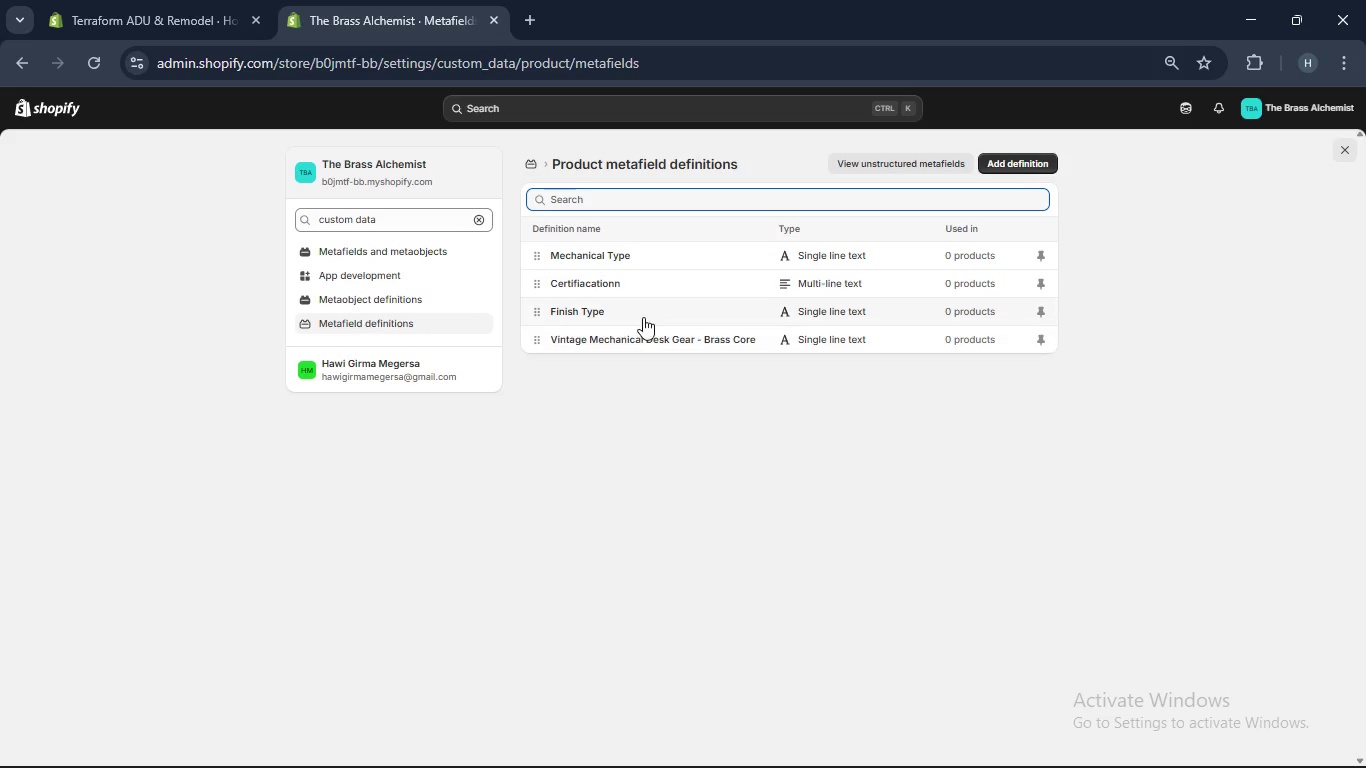 
left_click([835, 345])
 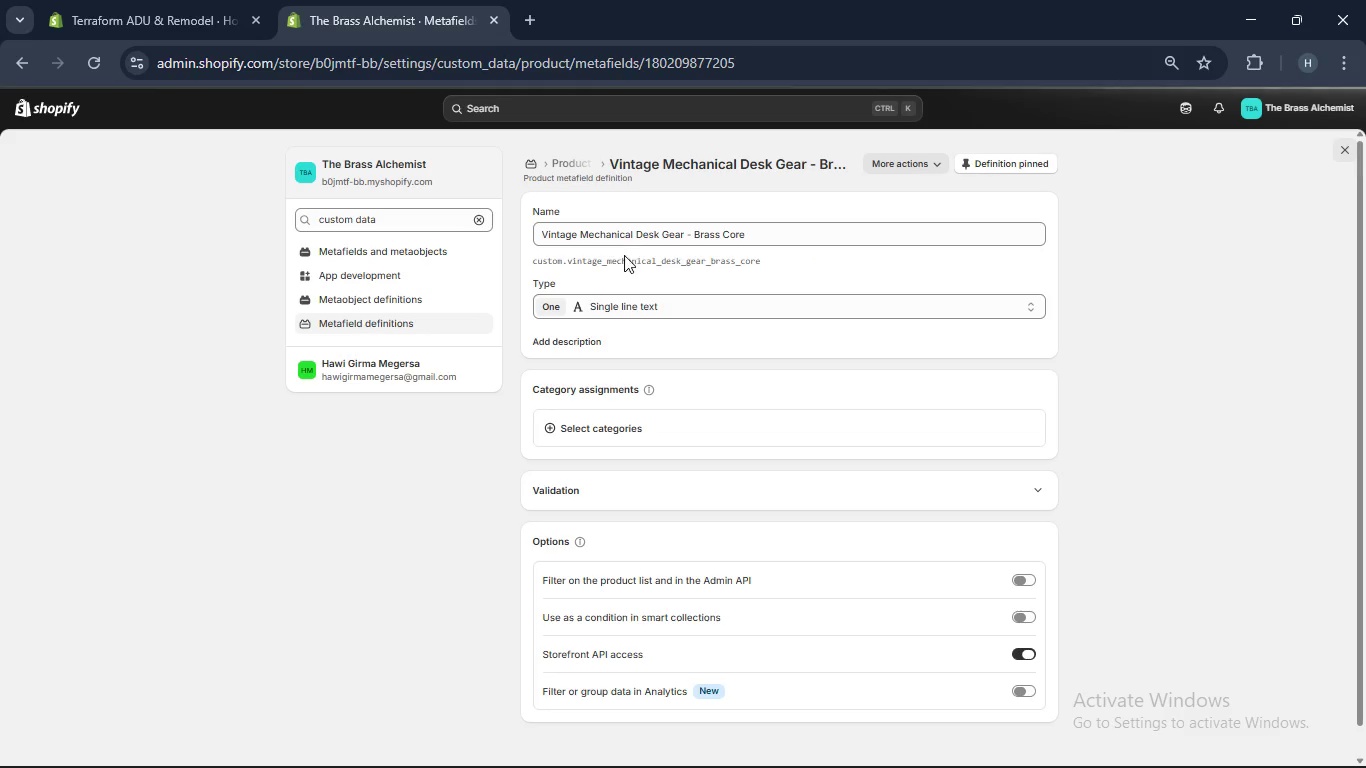 
left_click([643, 235])
 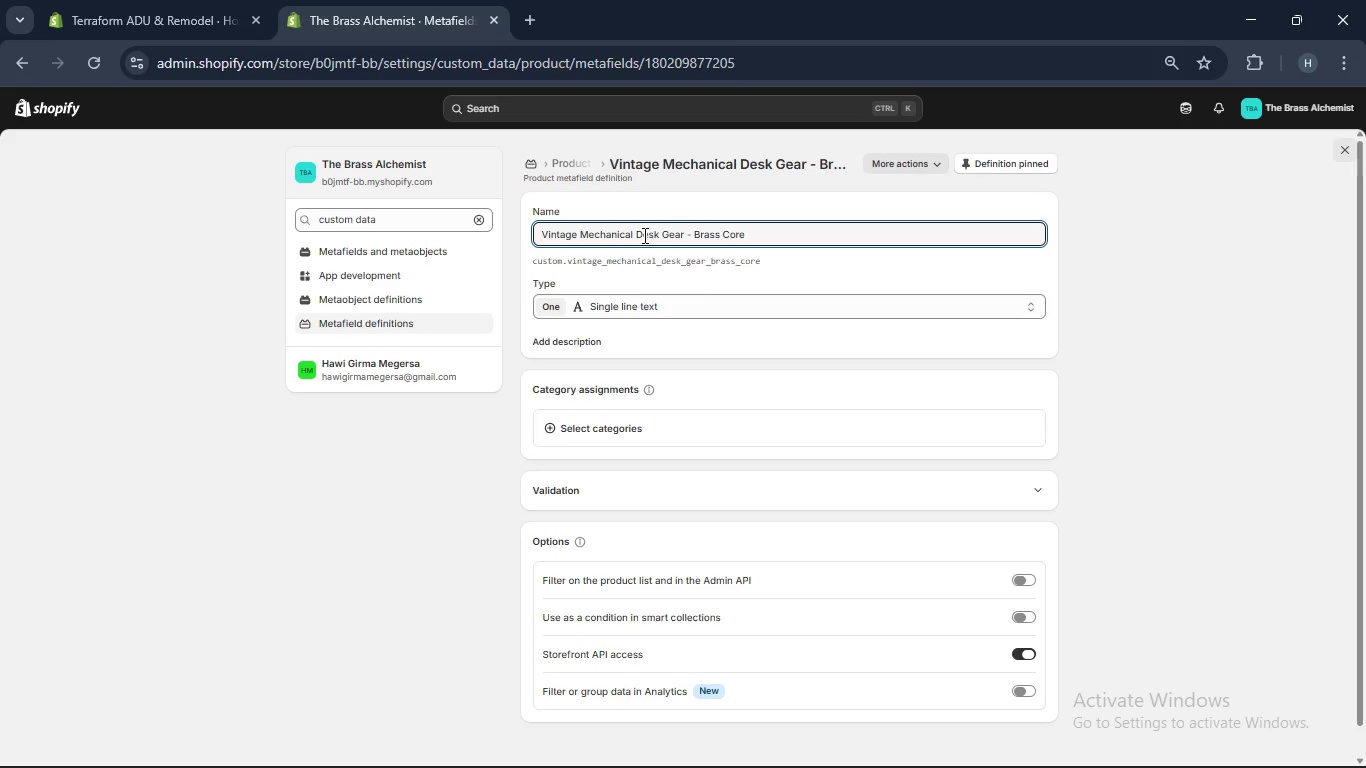 
key(Control+A)
 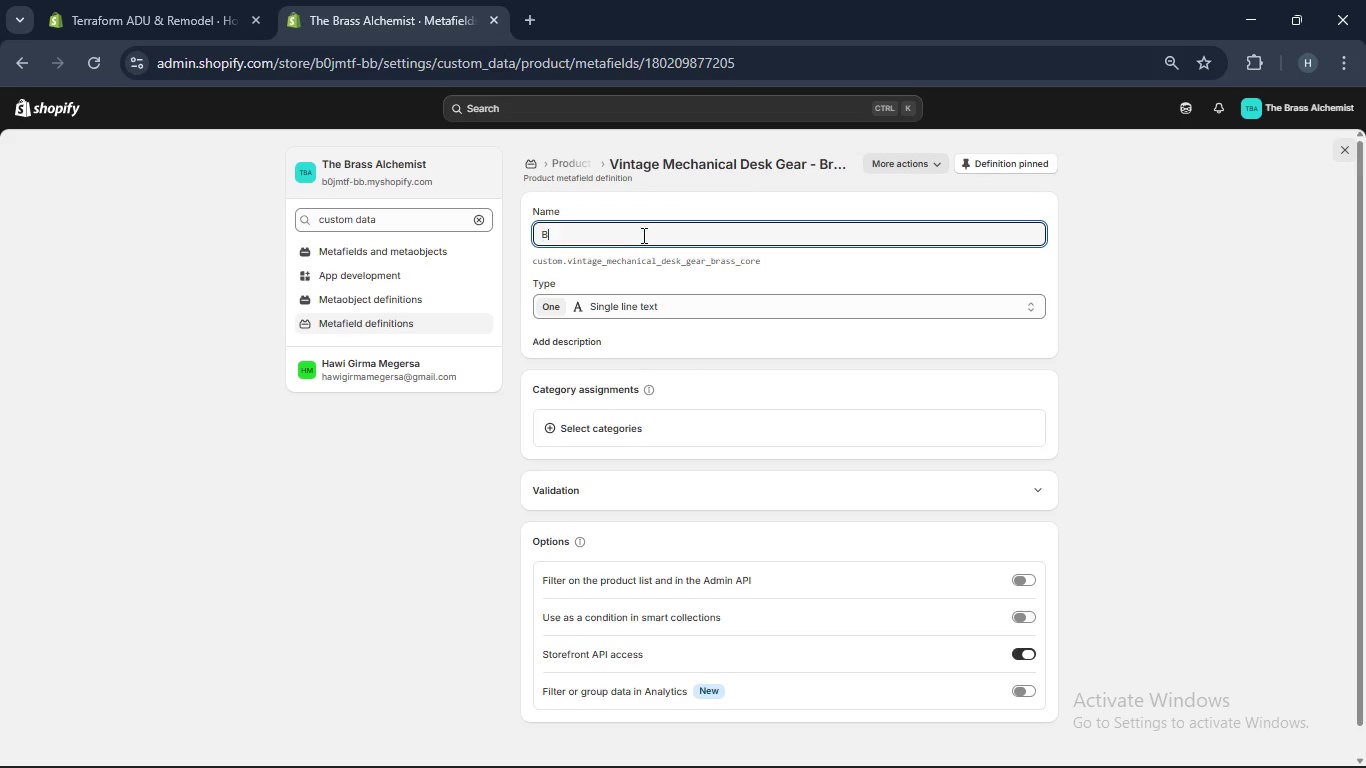 
type(Base Material)
 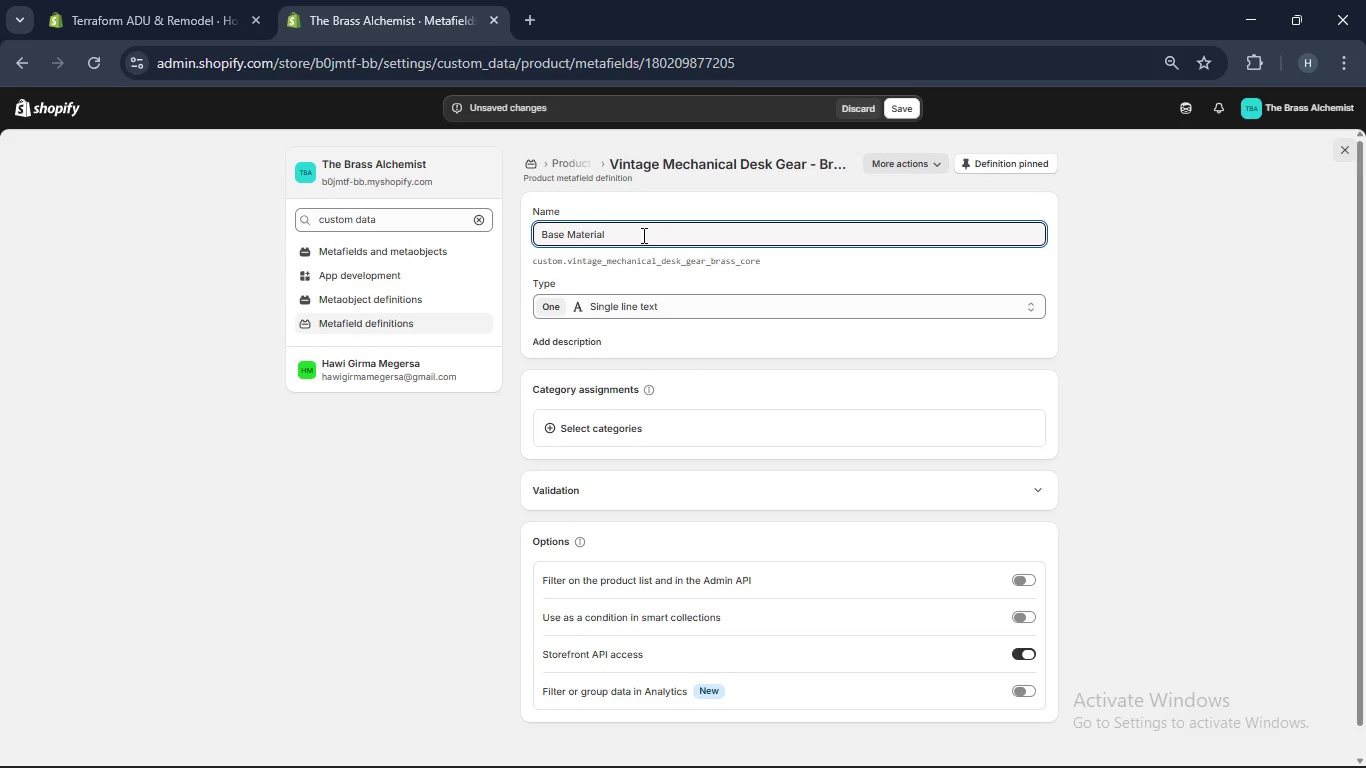 
left_click([908, 99])
 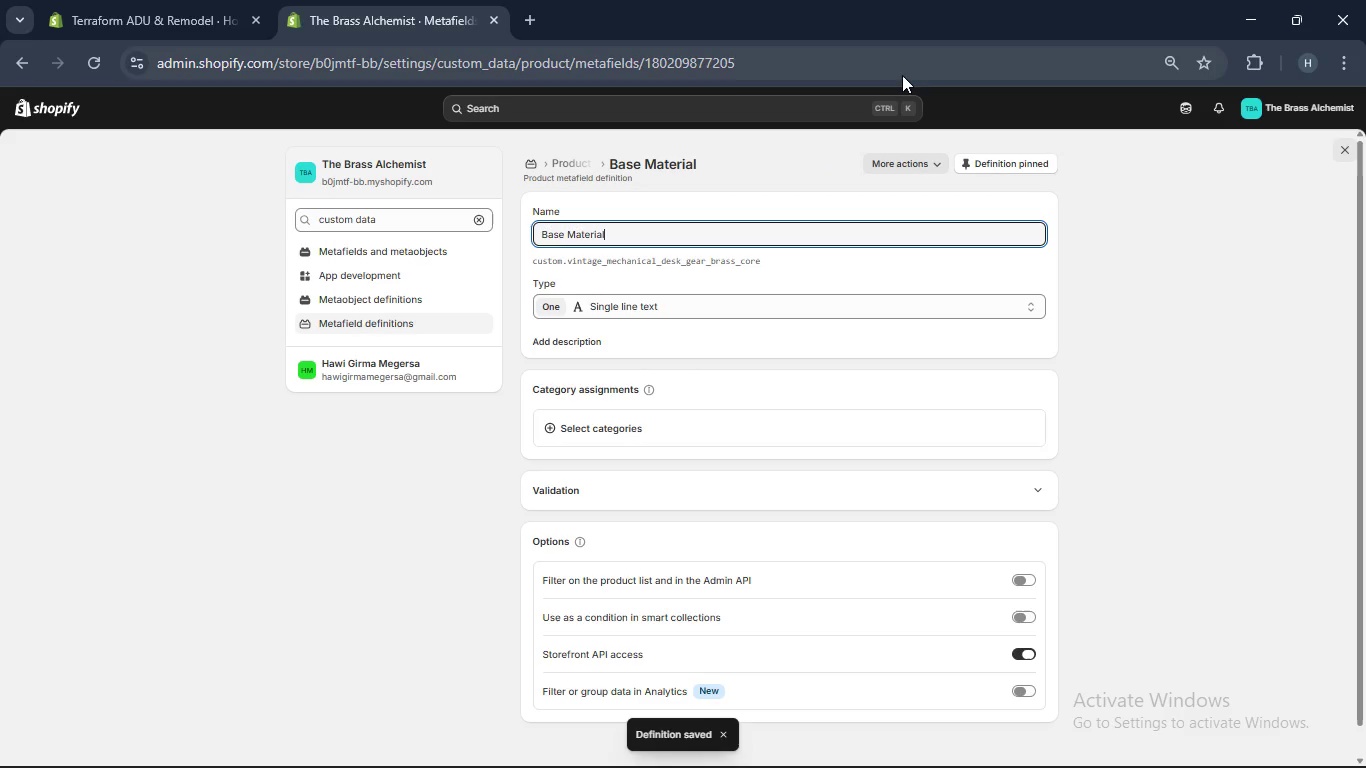 
wait(8.42)
 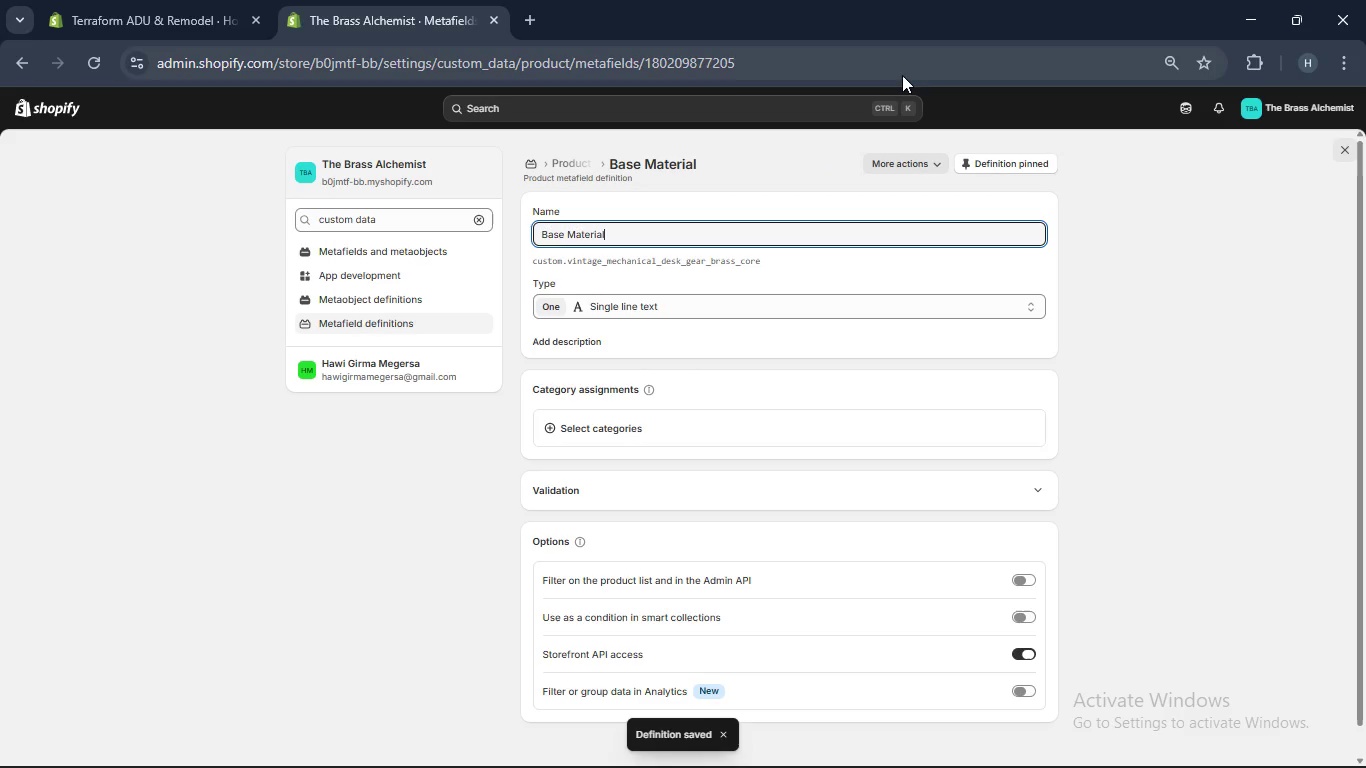 
left_click([569, 157])
 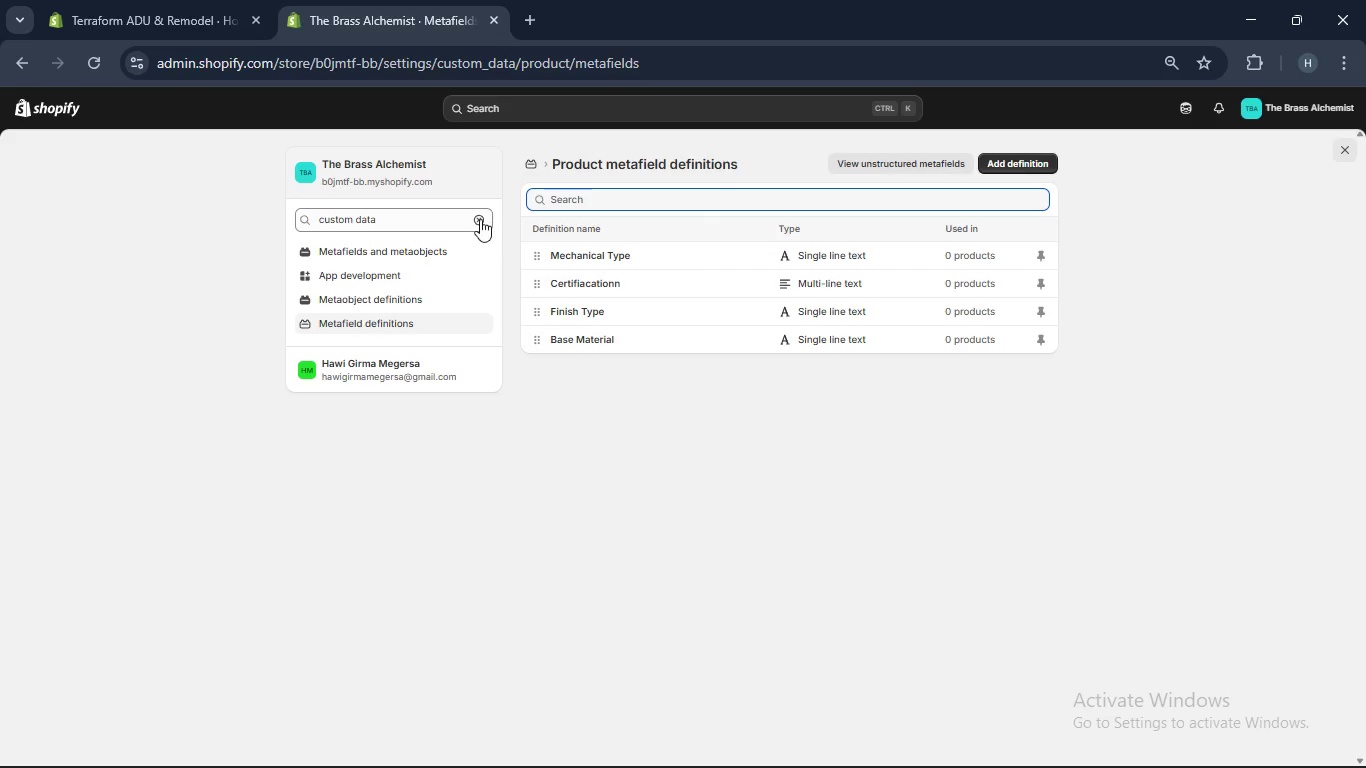 
left_click([478, 214])
 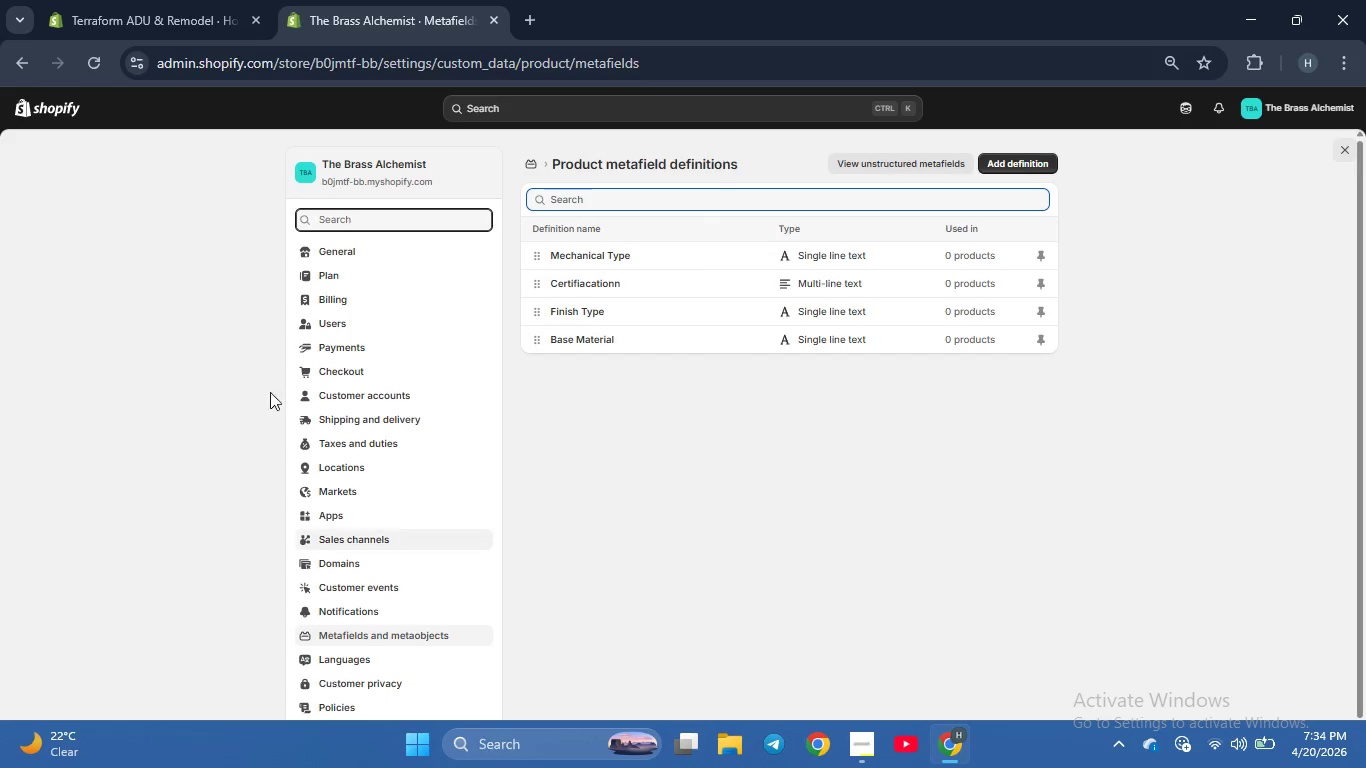 
mouse_move([65, 91])
 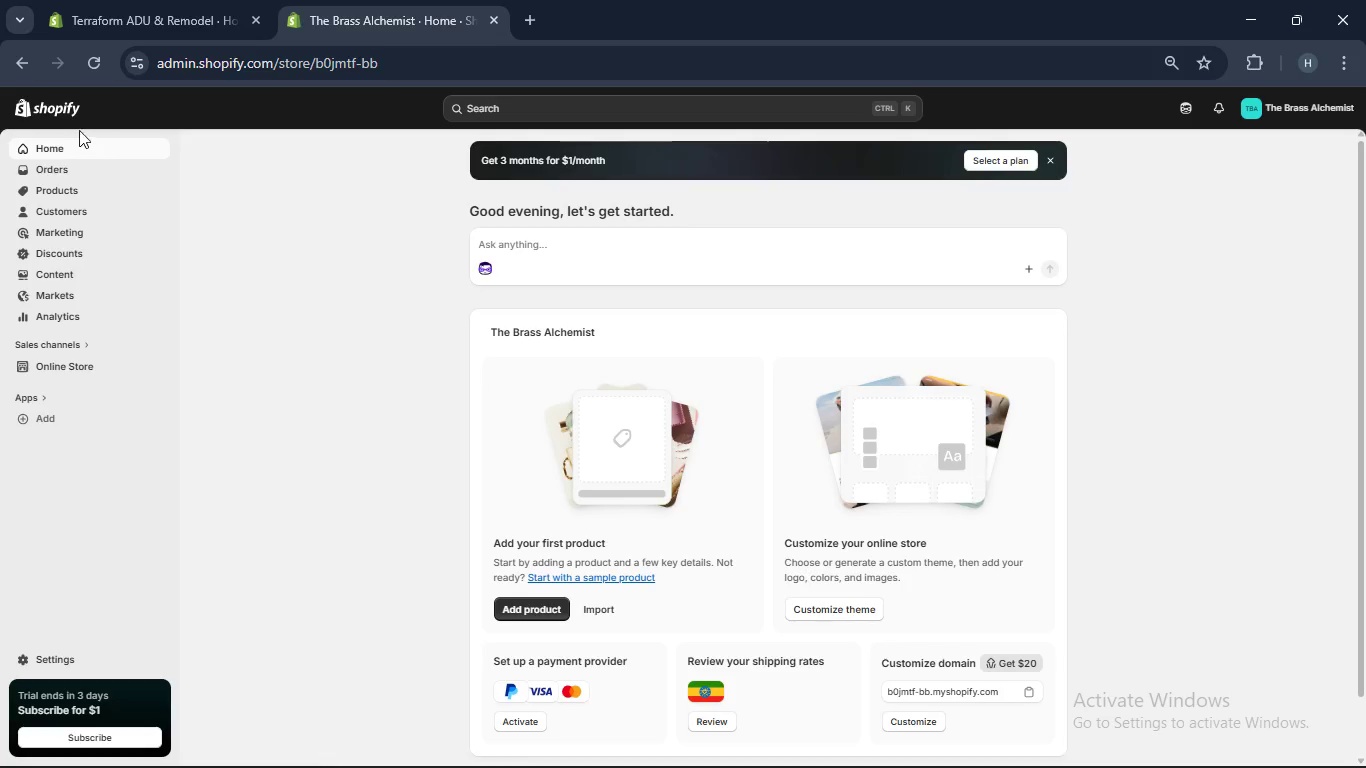 
wait(7.94)
 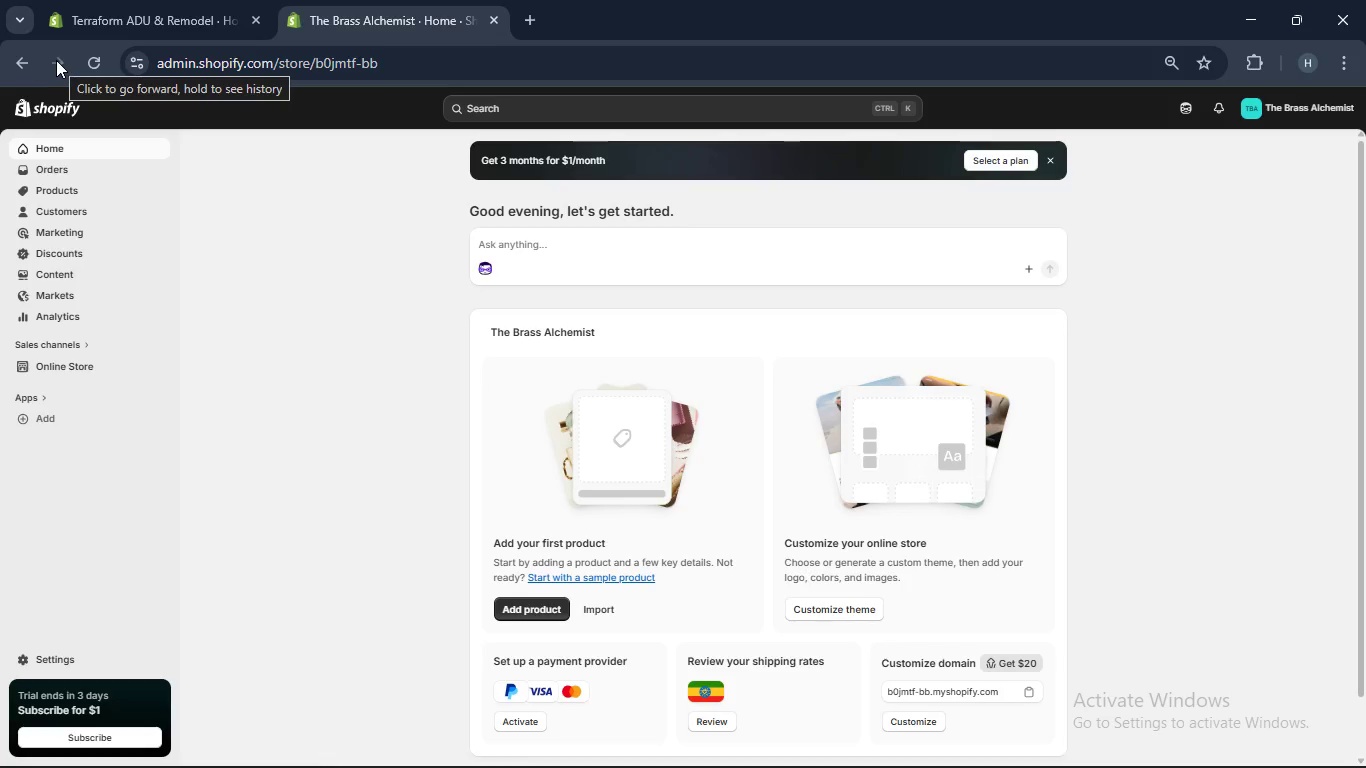 
left_click([50, 184])
 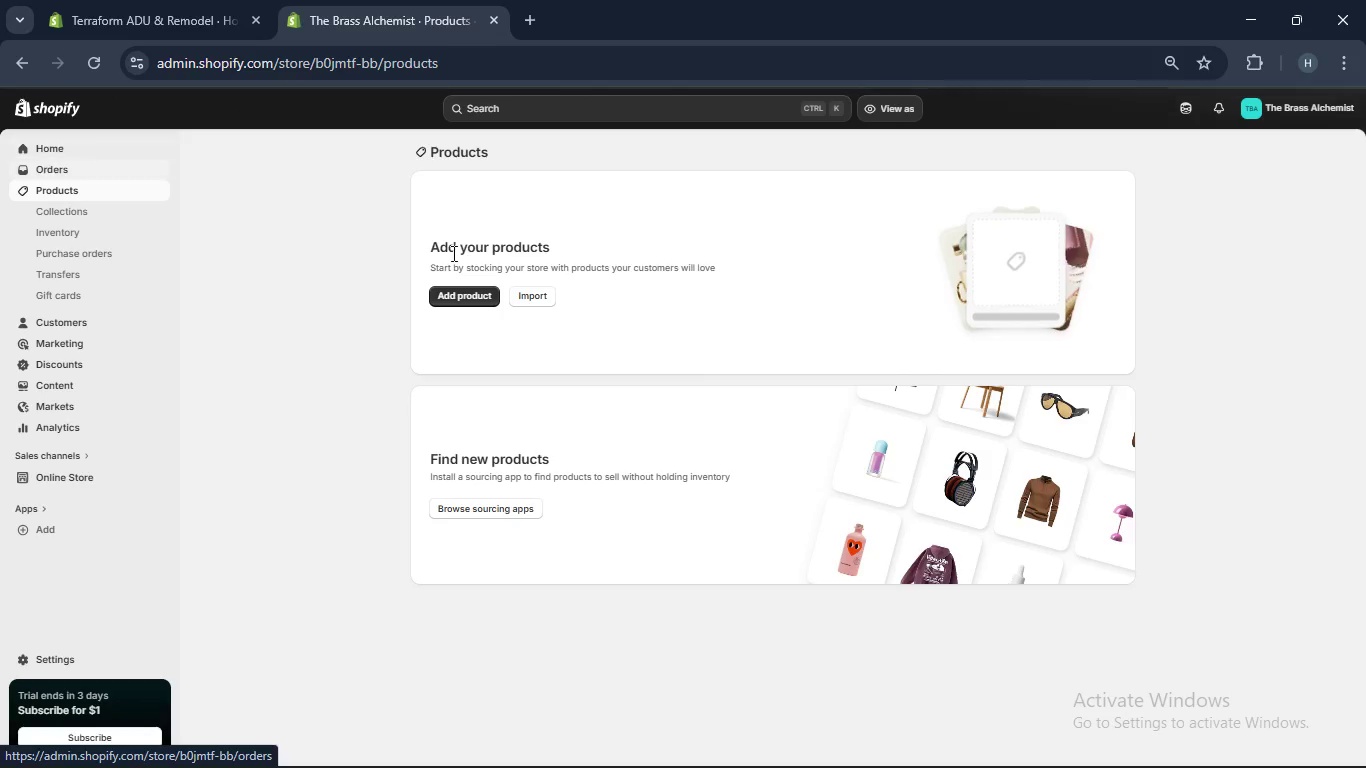 
wait(8.08)
 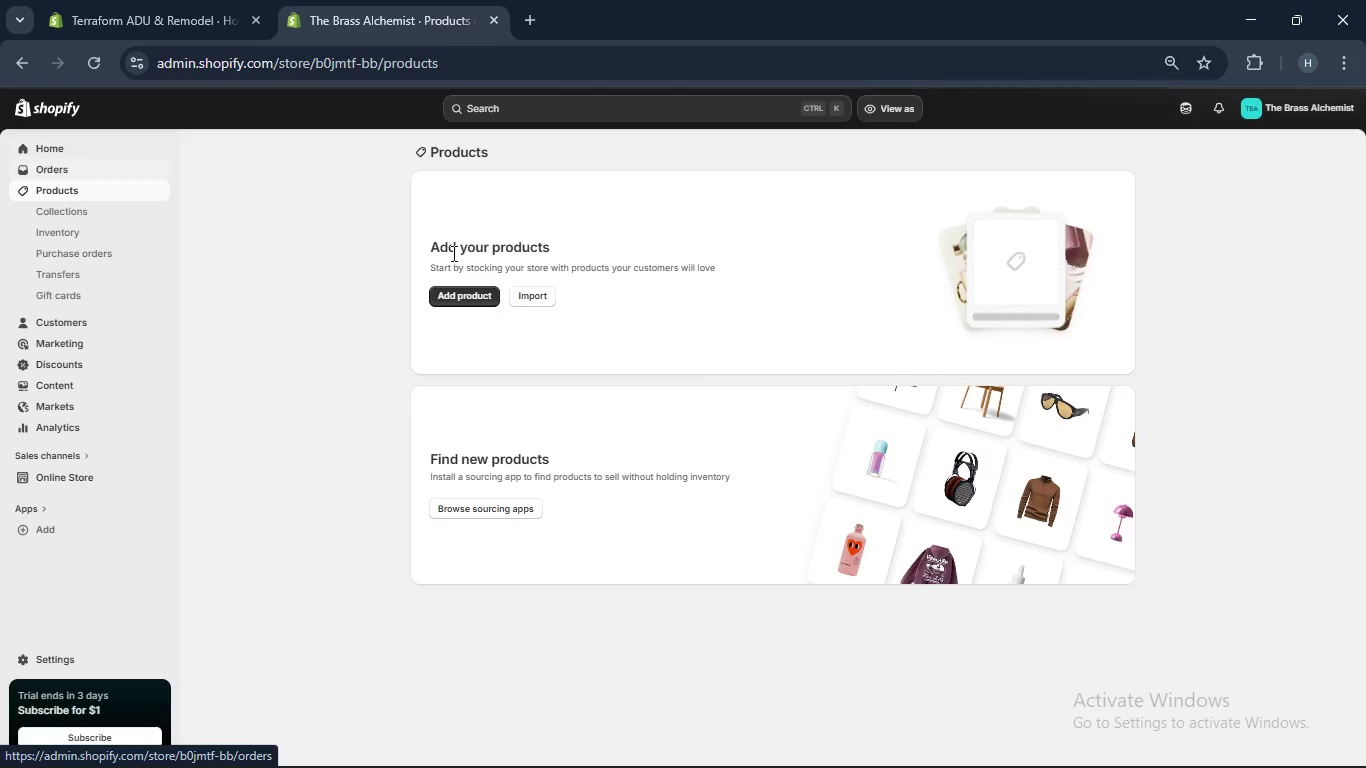 
scroll: coordinate [587, 374], scroll_direction: down, amount: 10.0
 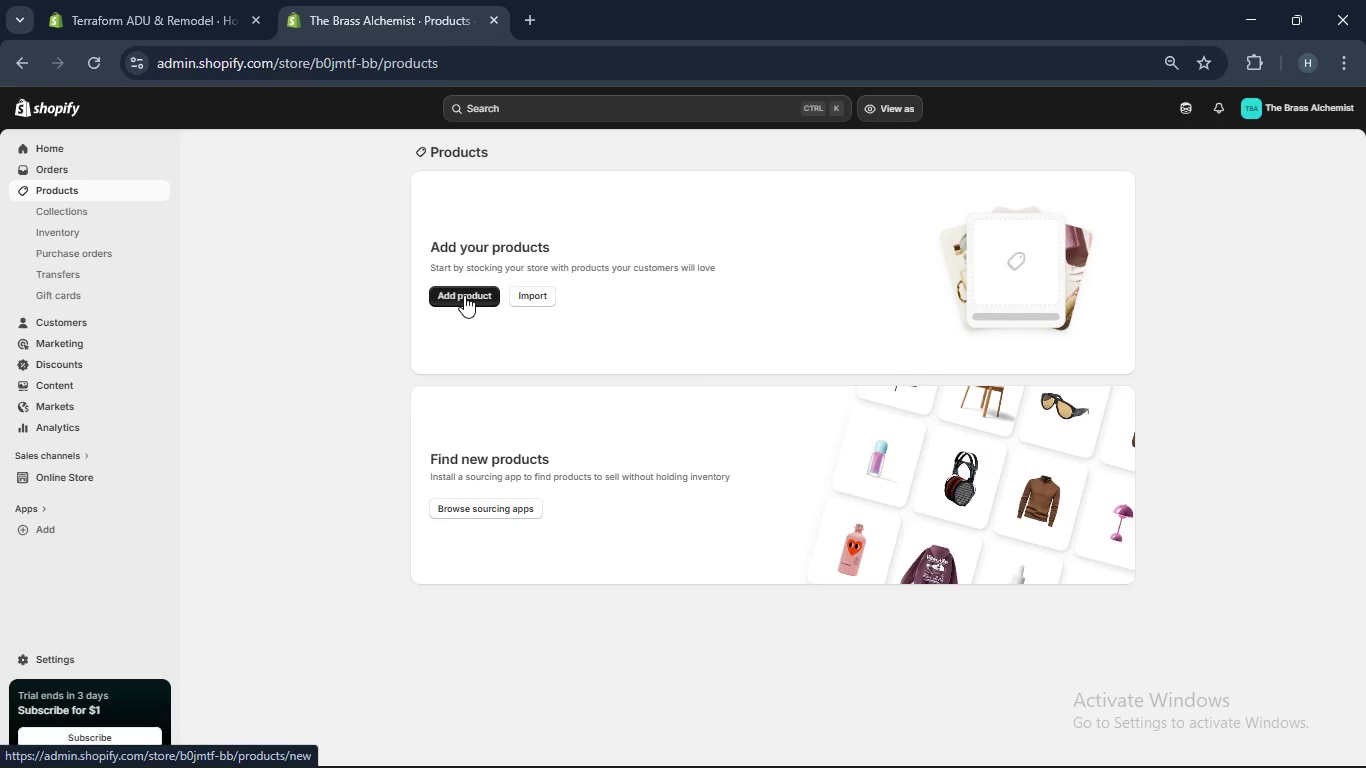 
left_click([464, 295])
 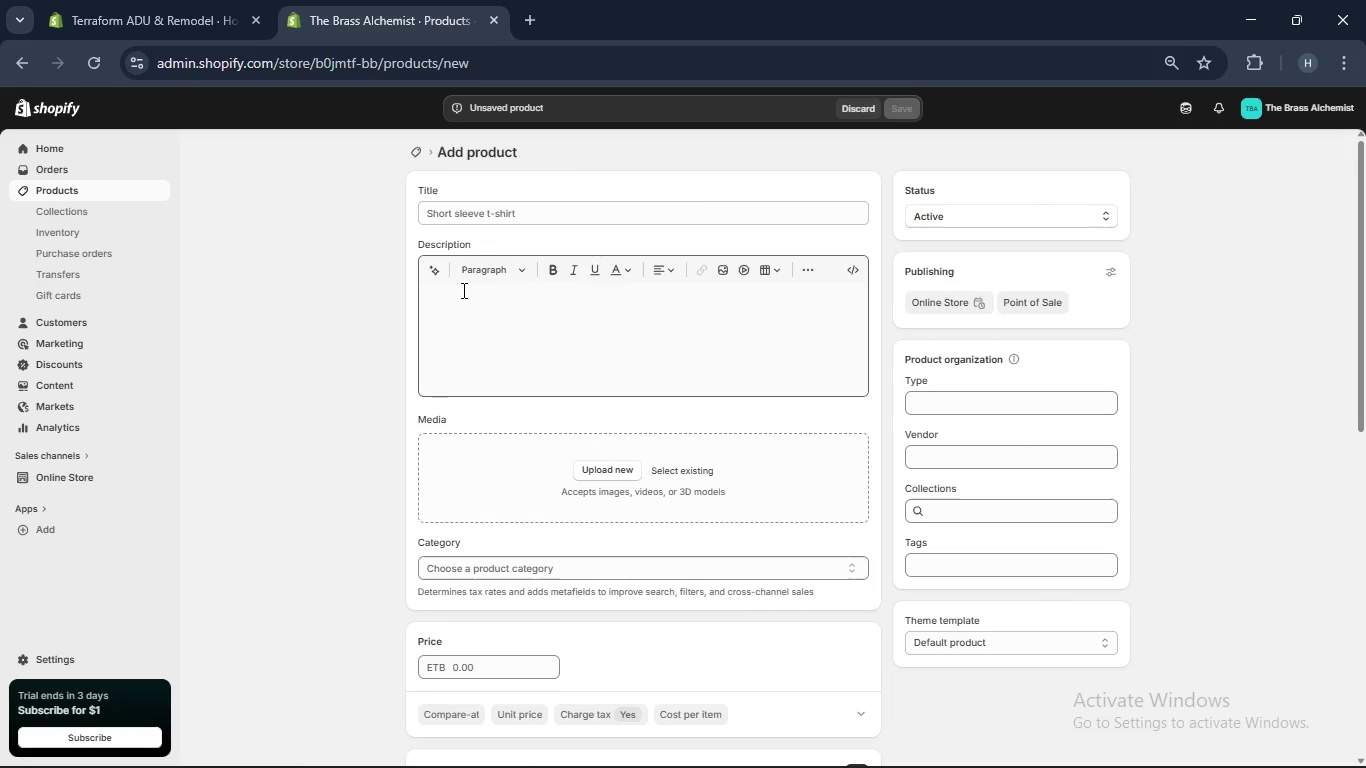 
scroll: coordinate [528, 371], scroll_direction: down, amount: 10.0
 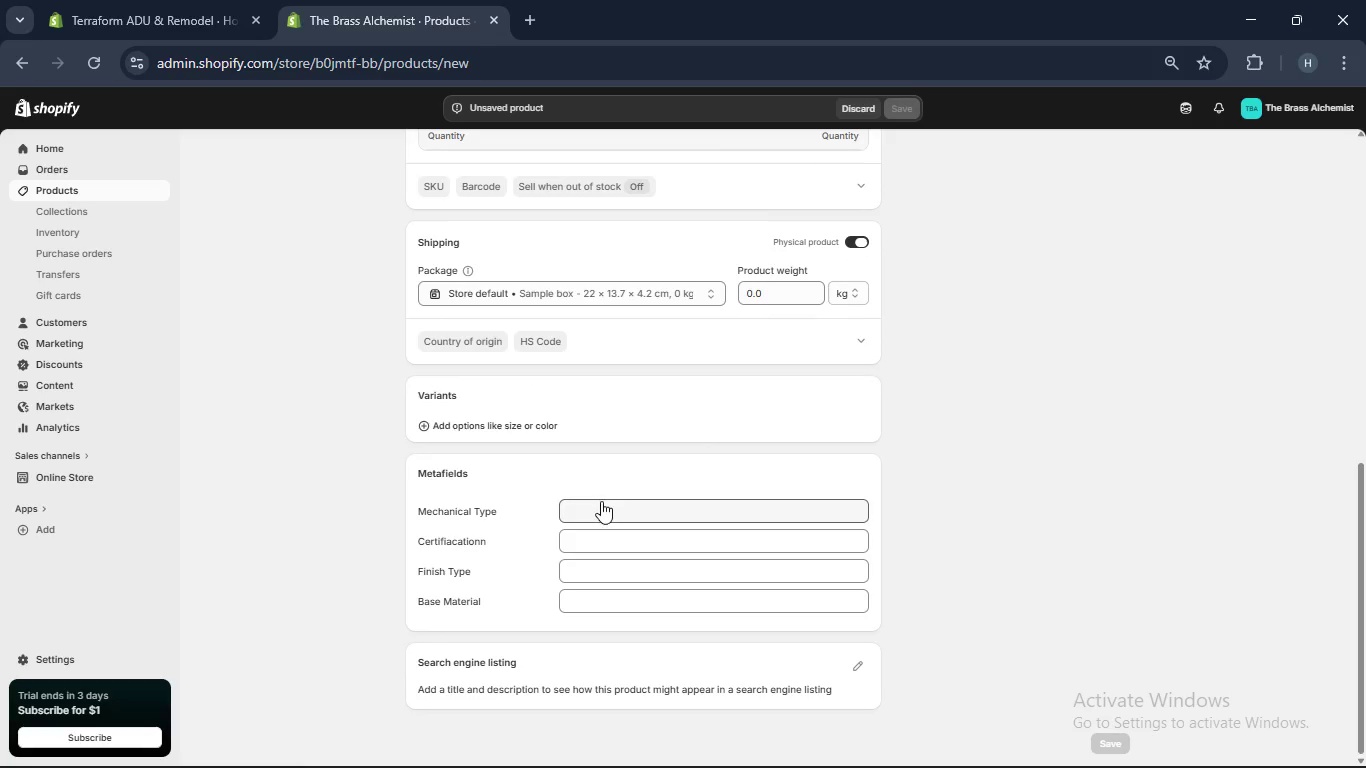 
left_click([601, 501])
 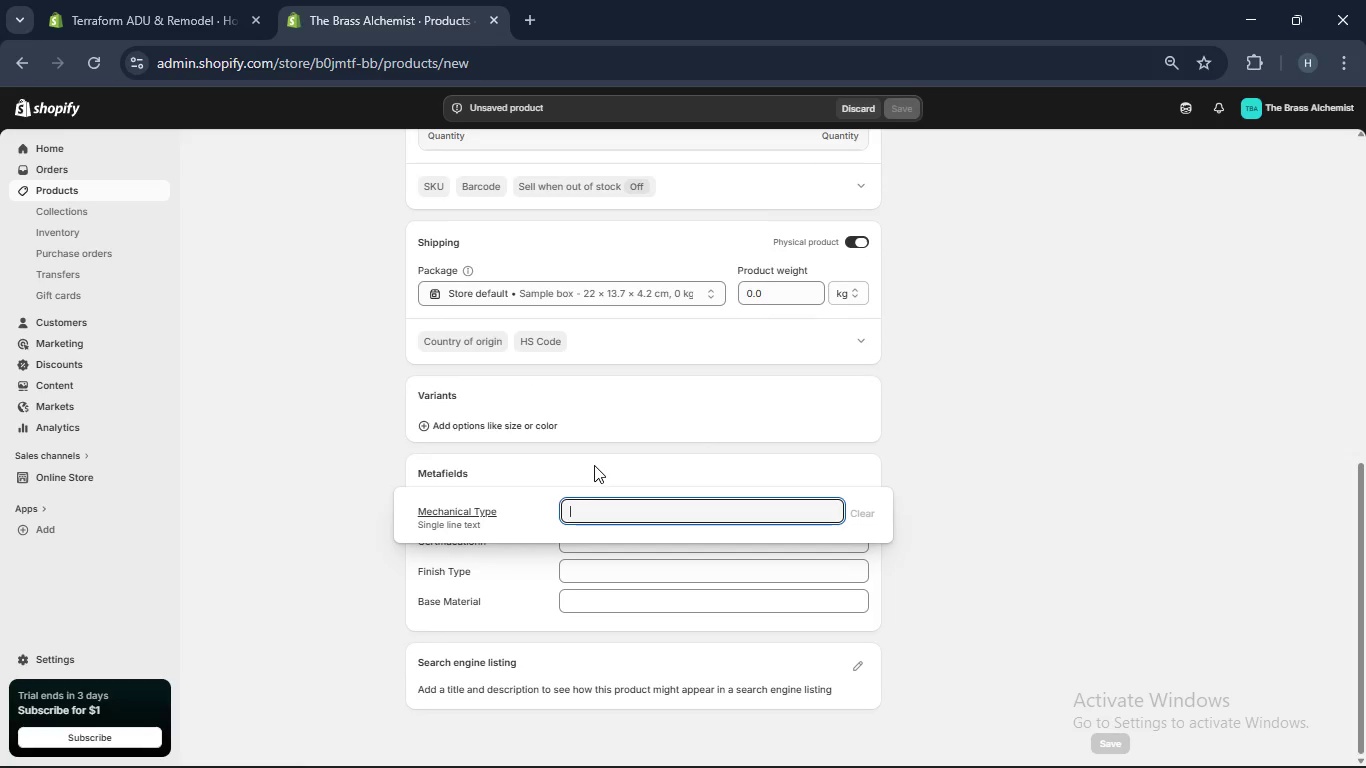 
left_click([594, 463])
 